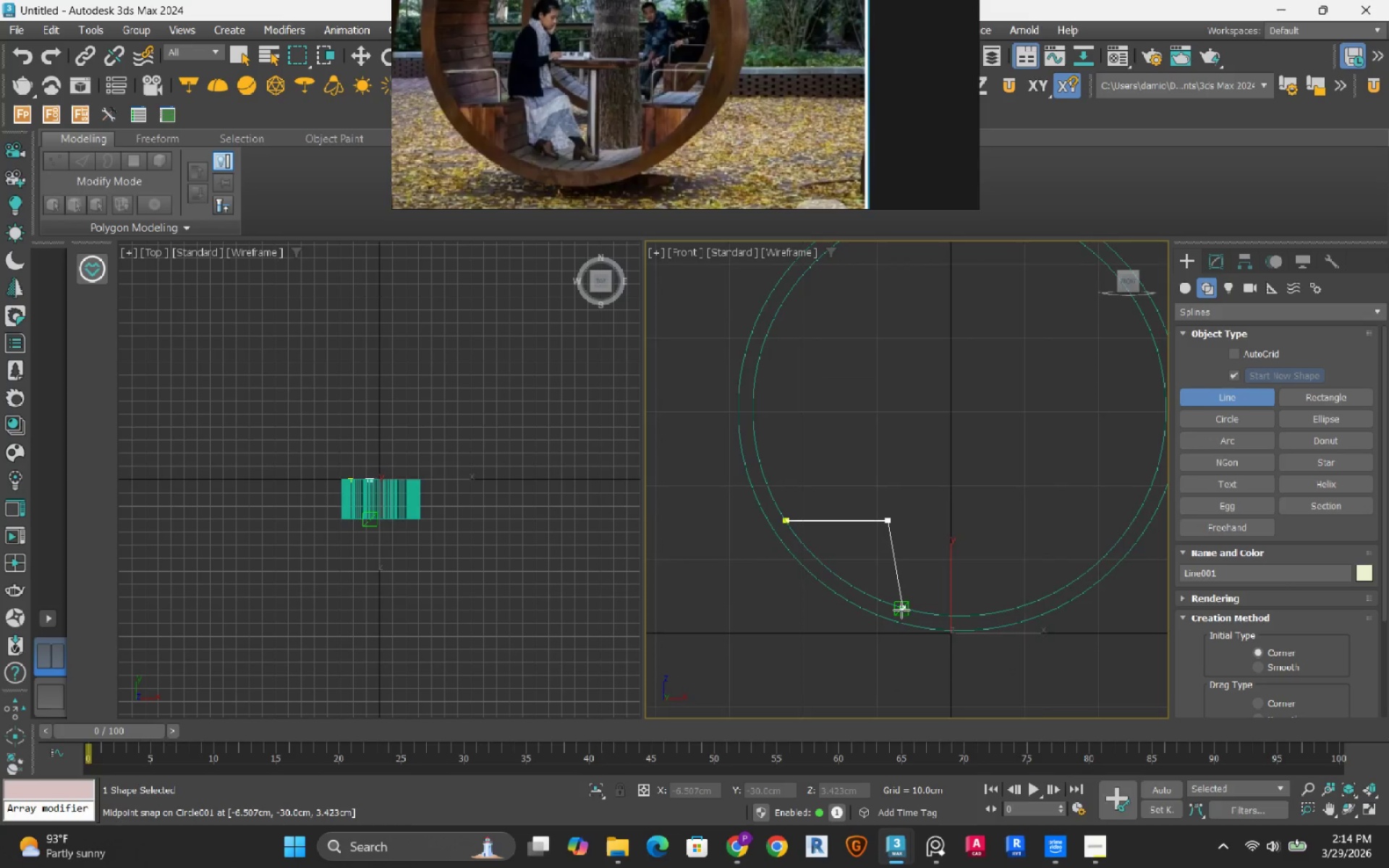 
hold_key(key=ShiftRight, duration=1.11)
 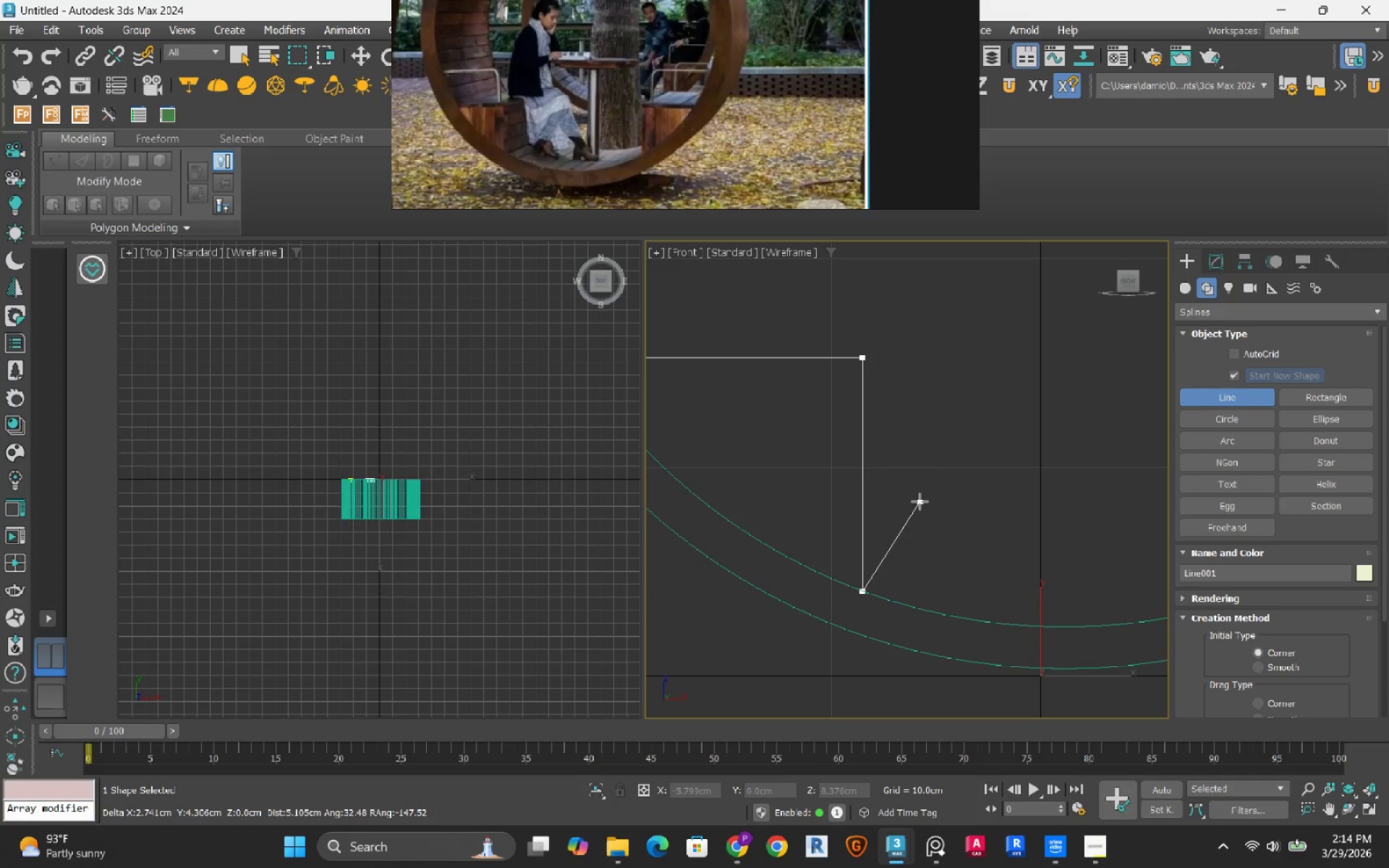 
scroll: coordinate [901, 610], scroll_direction: up, amount: 3.0
 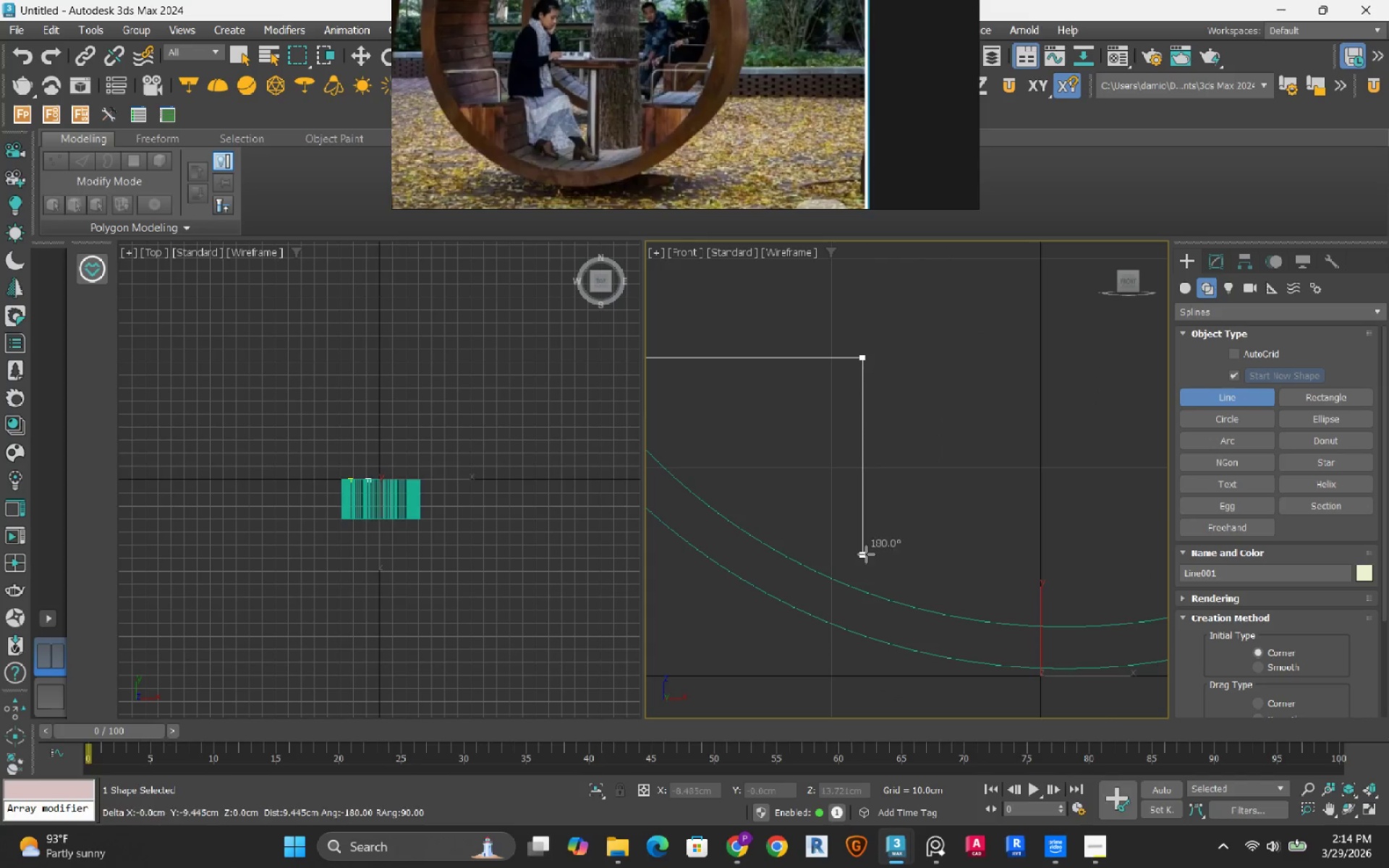 
left_click_drag(start_coordinate=[859, 595], to_coordinate=[864, 590])
 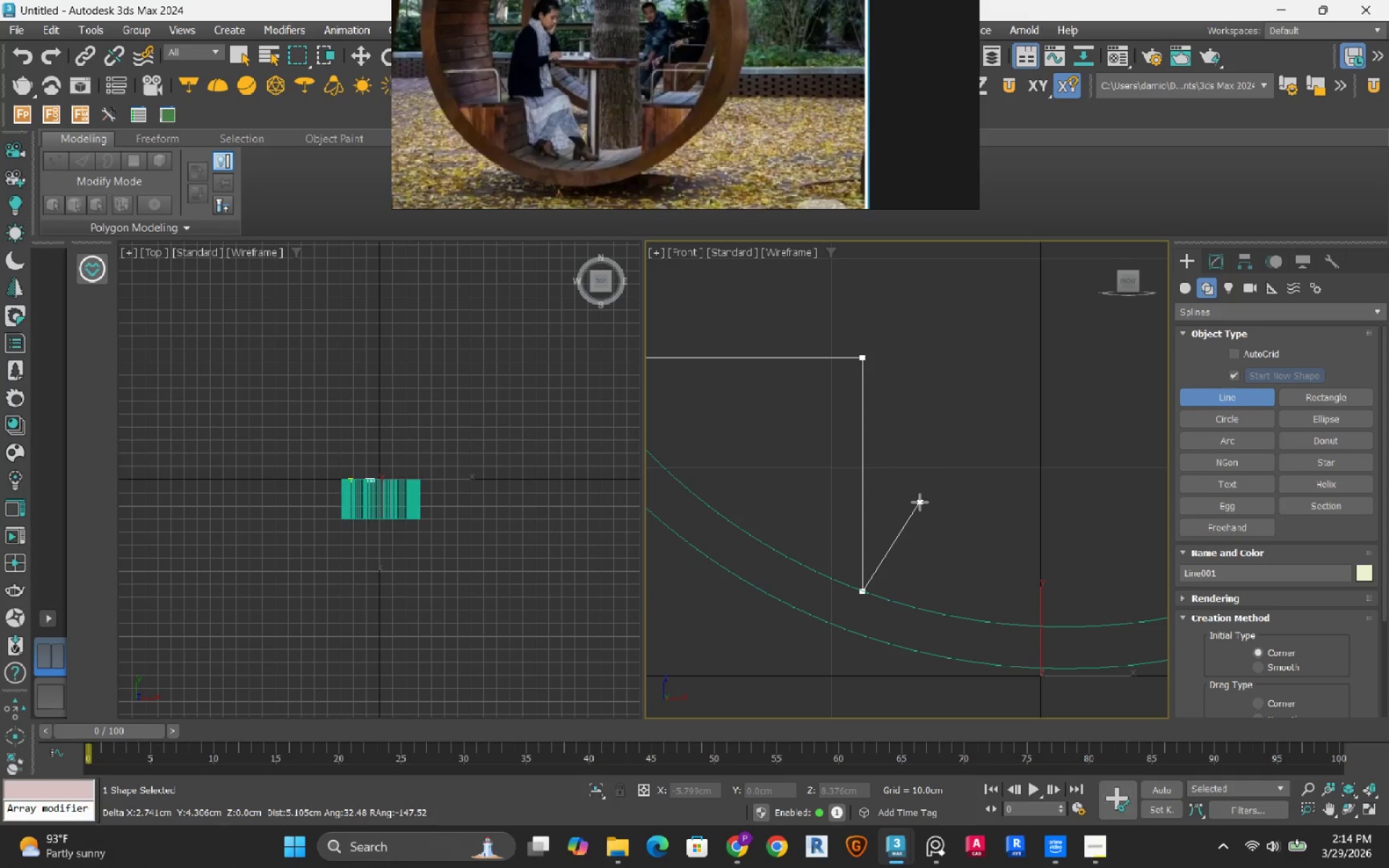 
scroll: coordinate [919, 504], scroll_direction: down, amount: 2.0
 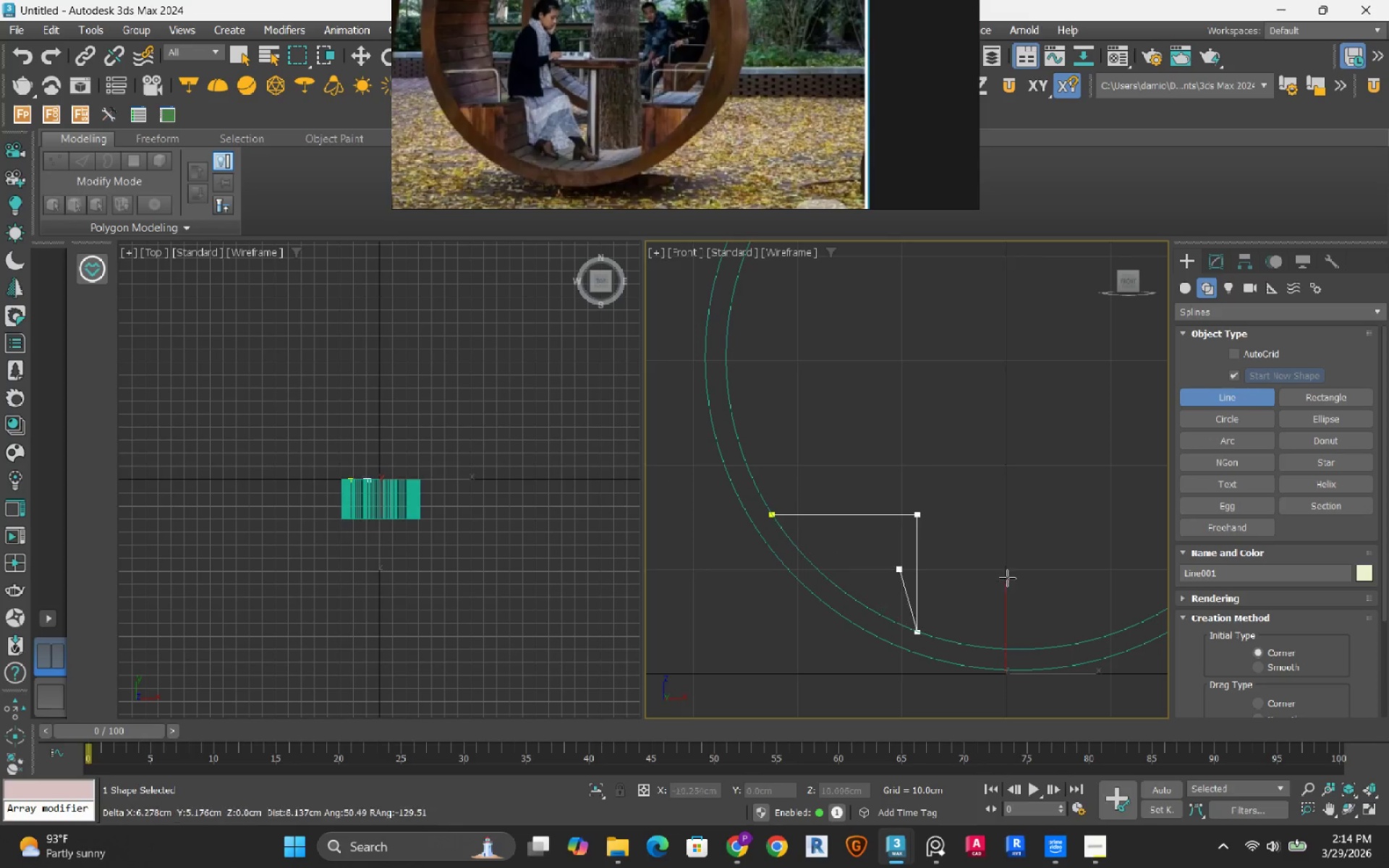 
wait(10.25)
 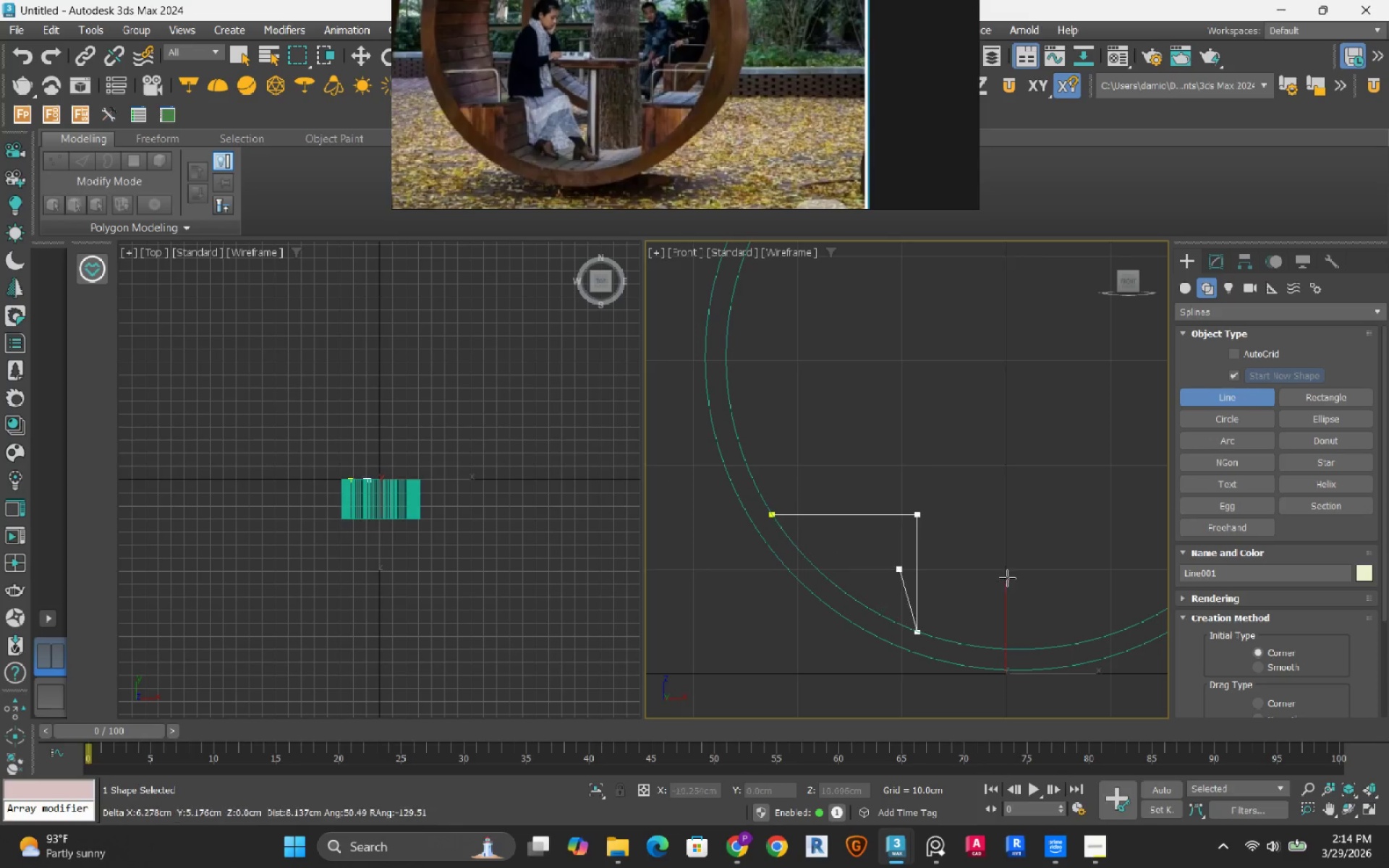 
left_click([728, 543])
 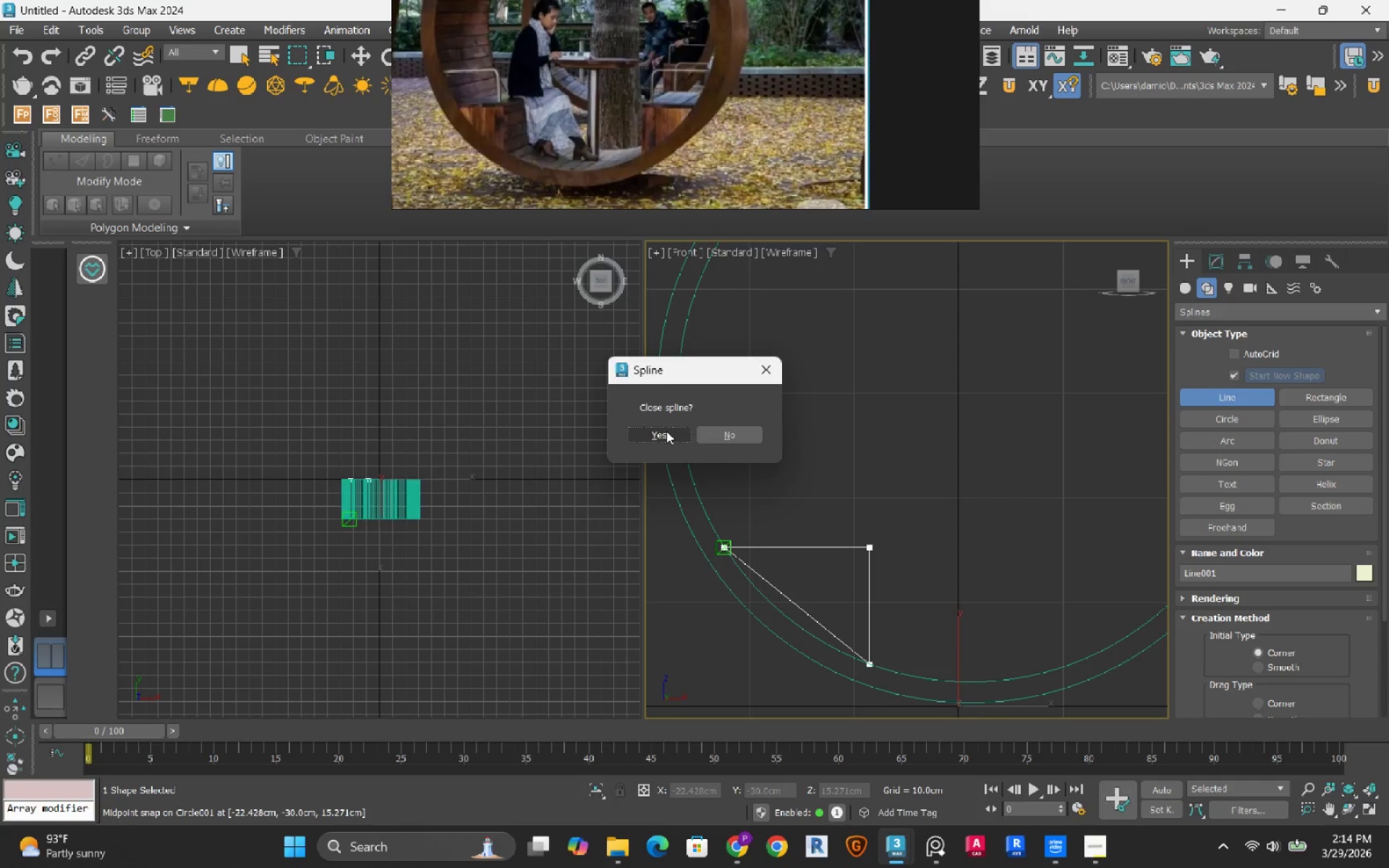 
left_click([666, 431])
 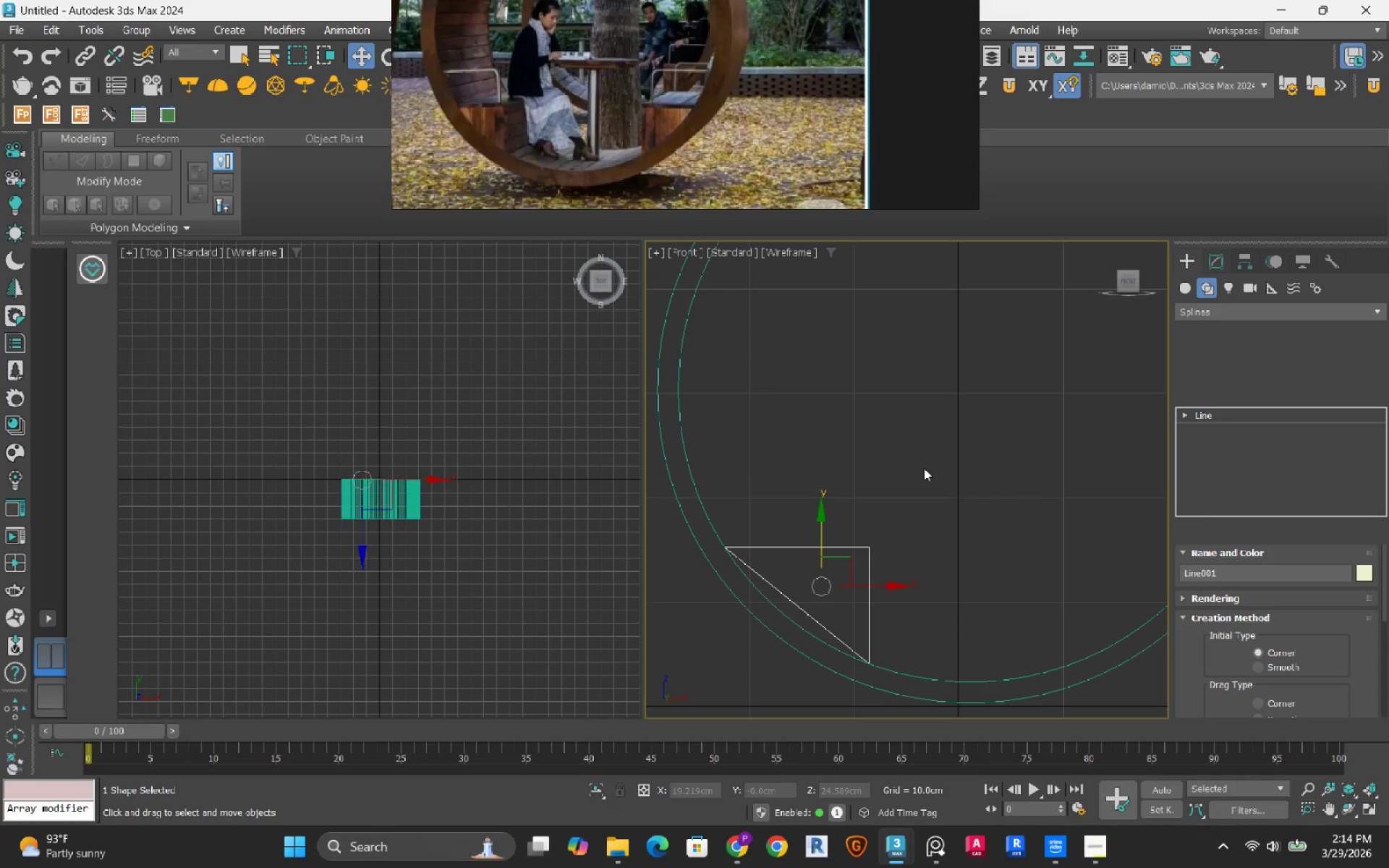 
type(1s)
 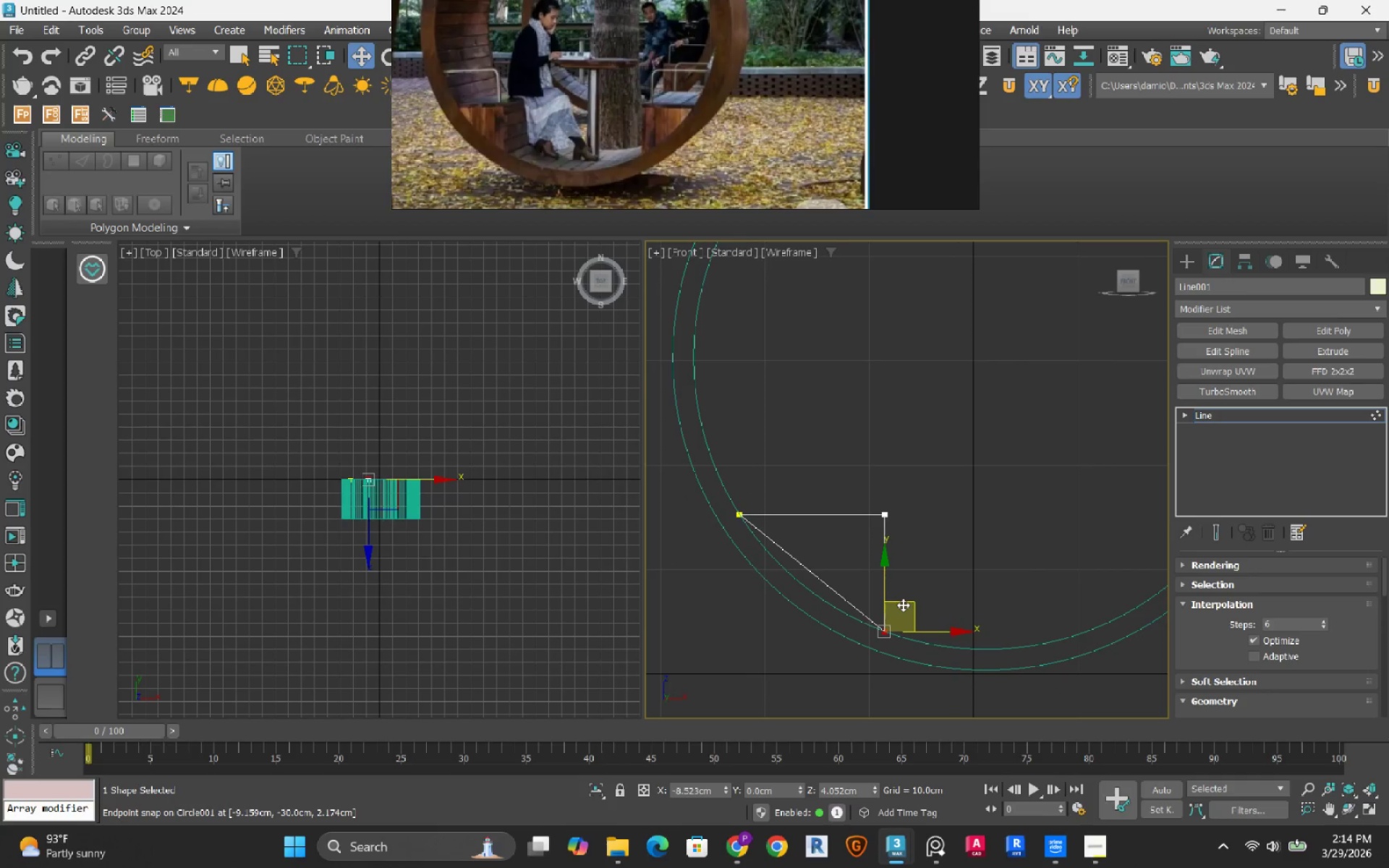 
left_click_drag(start_coordinate=[938, 596], to_coordinate=[868, 665])
 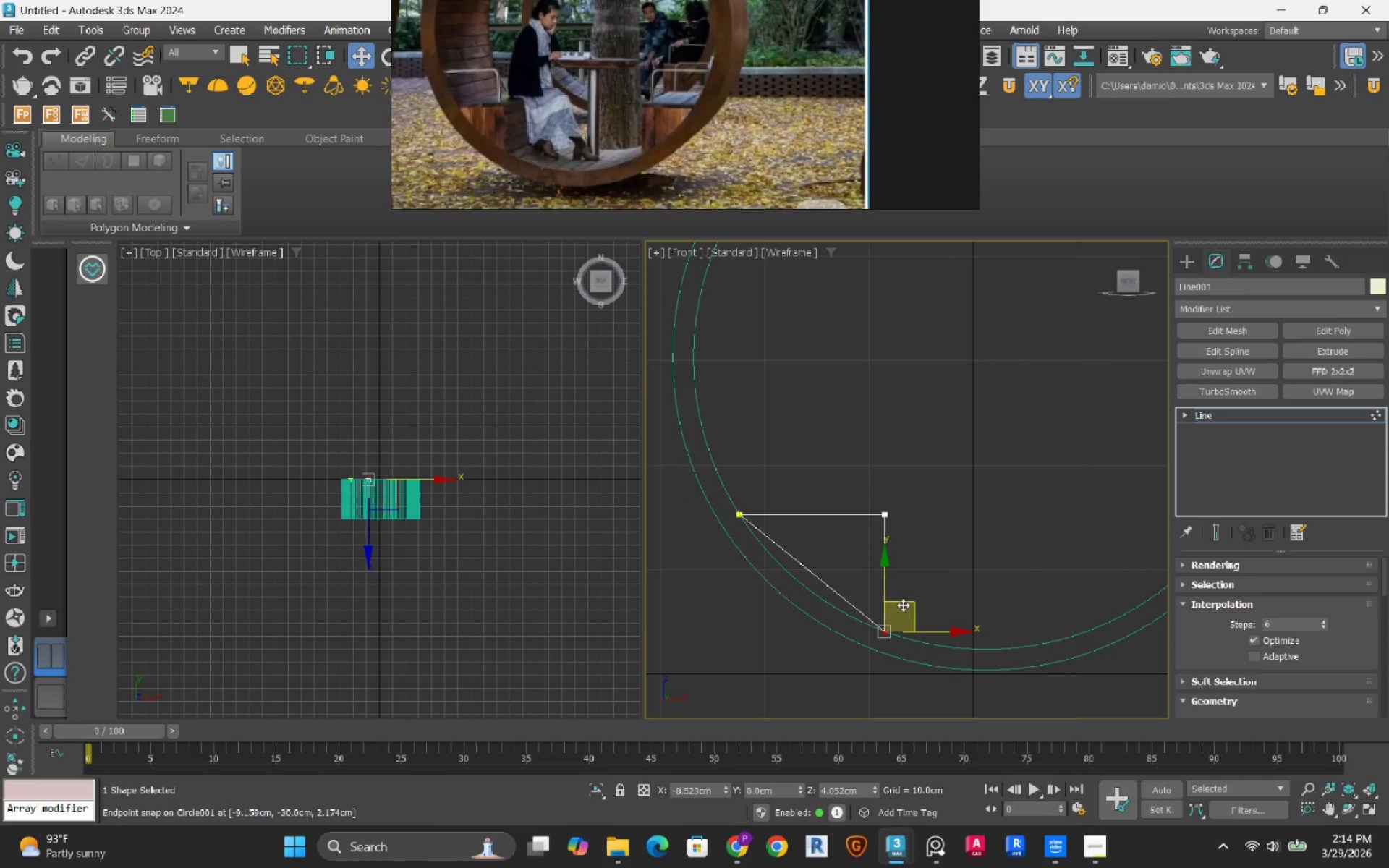 
right_click([943, 563])
 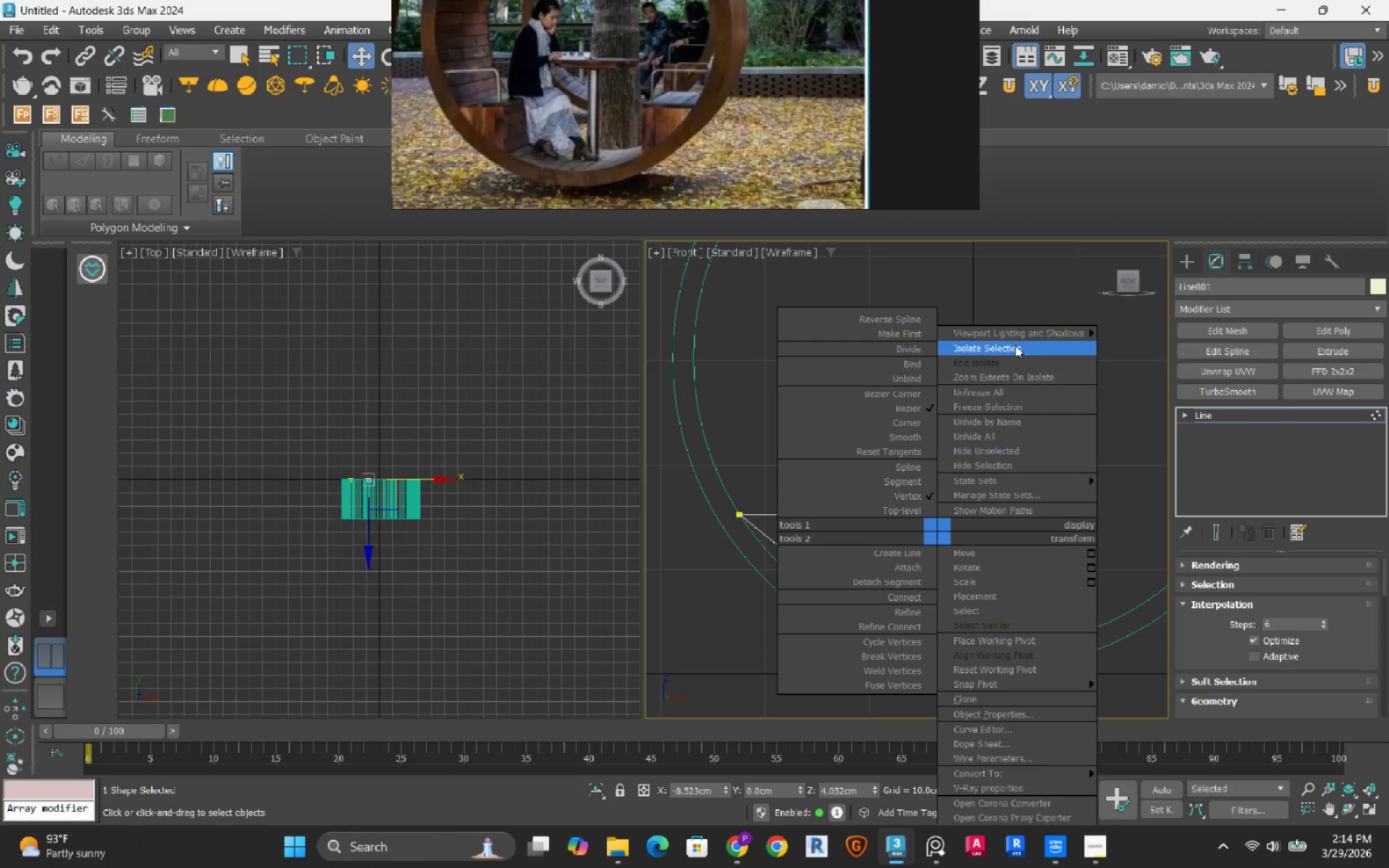 
left_click_drag(start_coordinate=[1034, 289], to_coordinate=[1034, 315])
 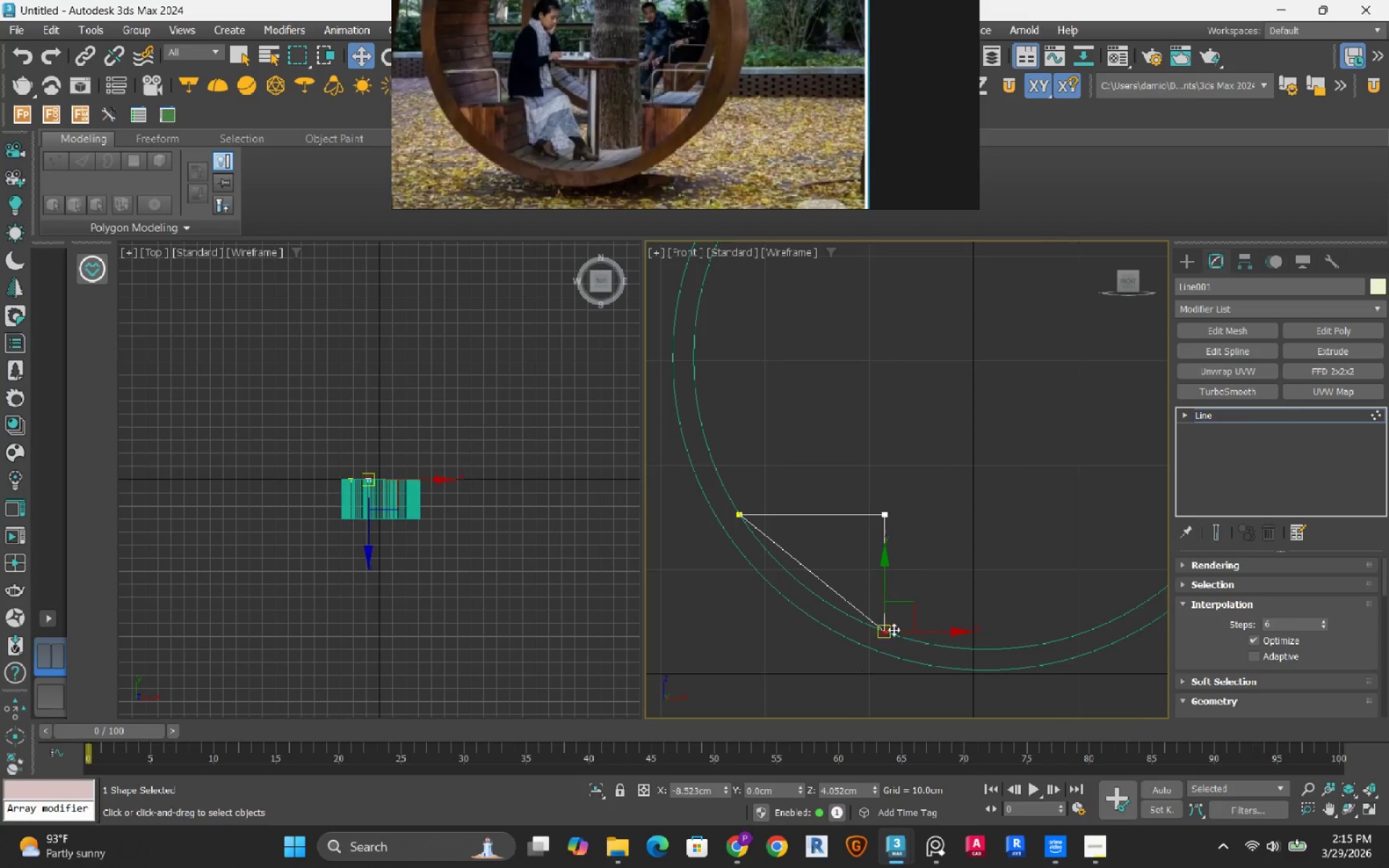 
scroll: coordinate [888, 643], scroll_direction: down, amount: 1.0
 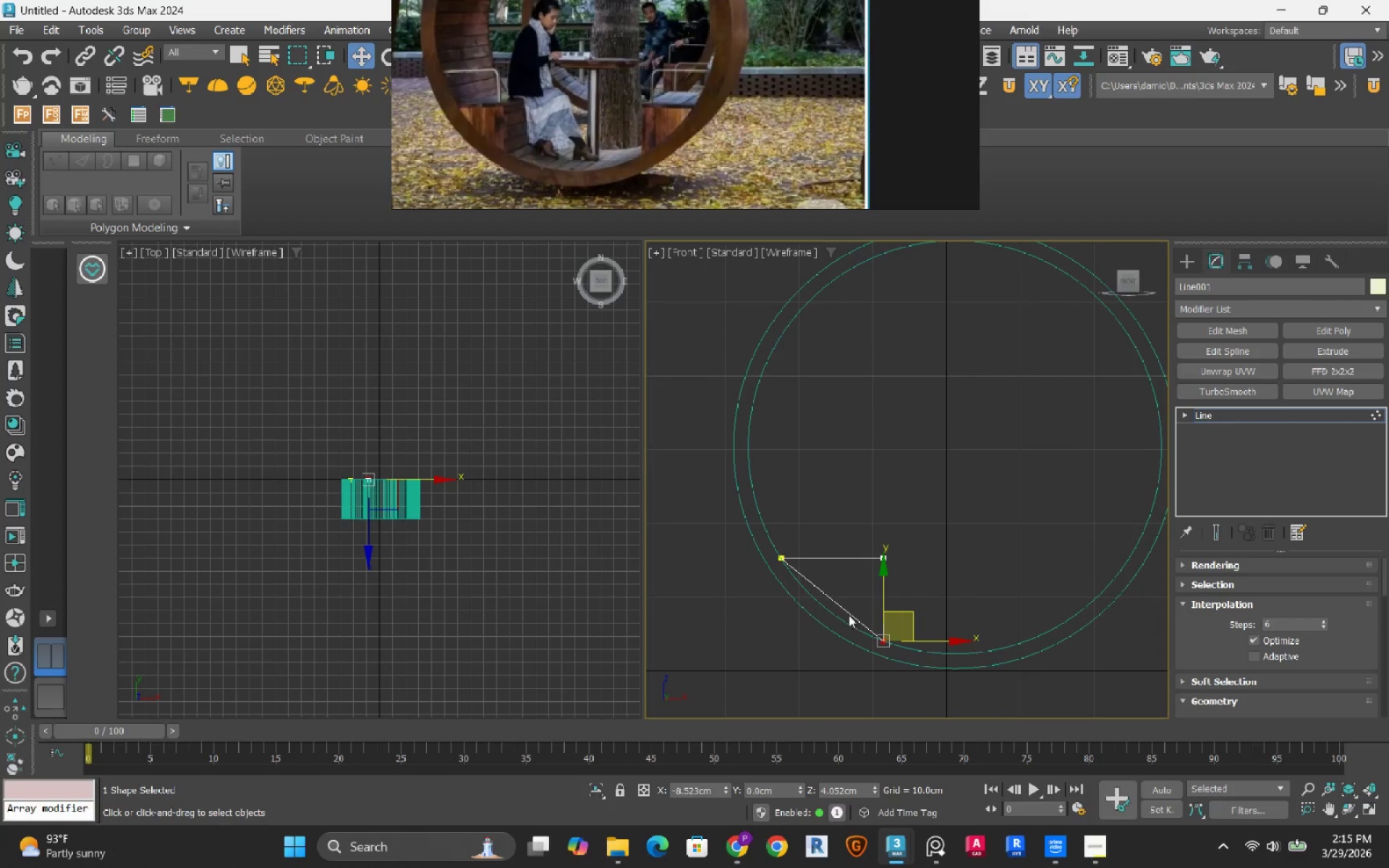 
scroll: coordinate [836, 603], scroll_direction: up, amount: 2.0
 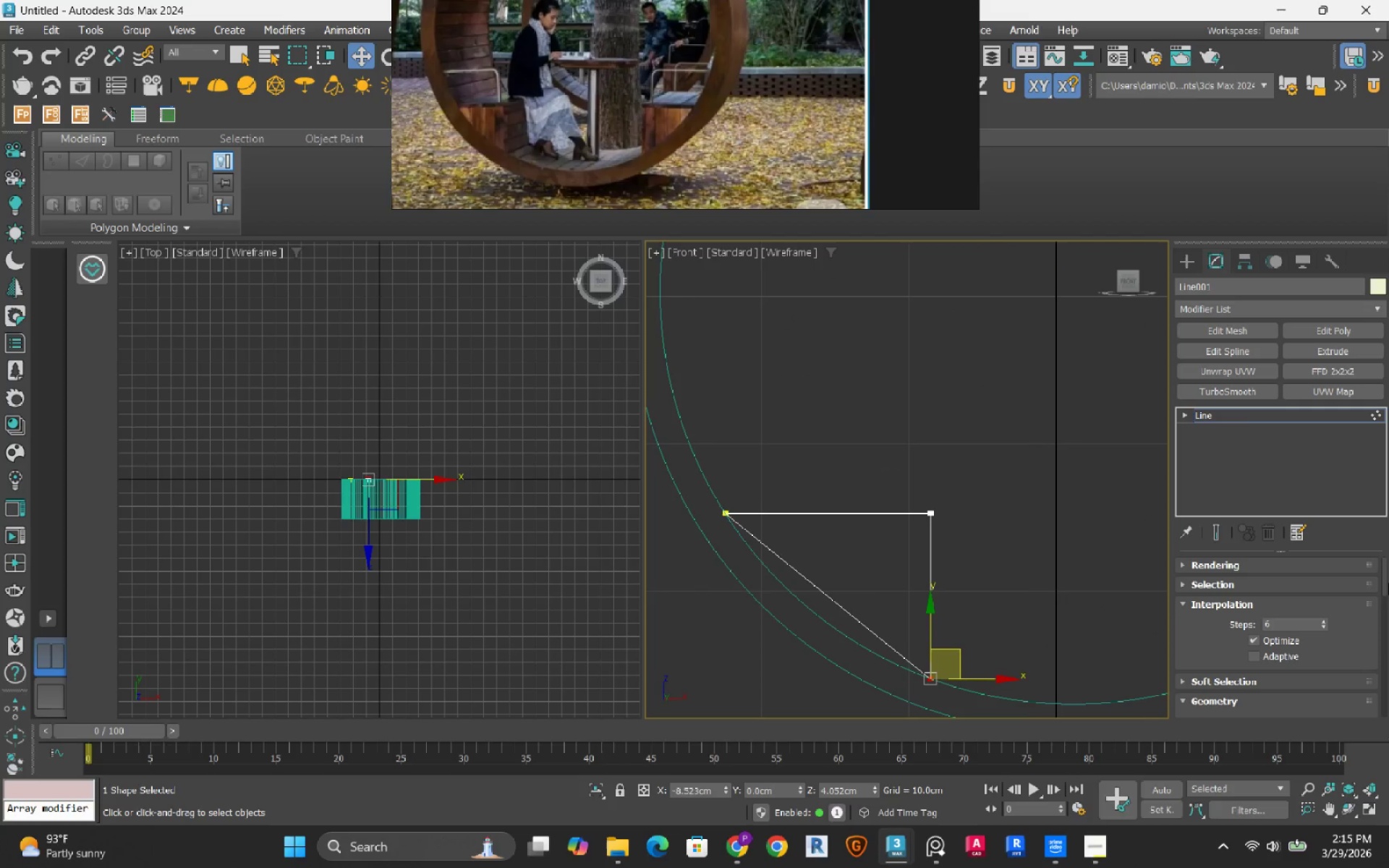 
left_click_drag(start_coordinate=[1387, 584], to_coordinate=[1375, 655])
 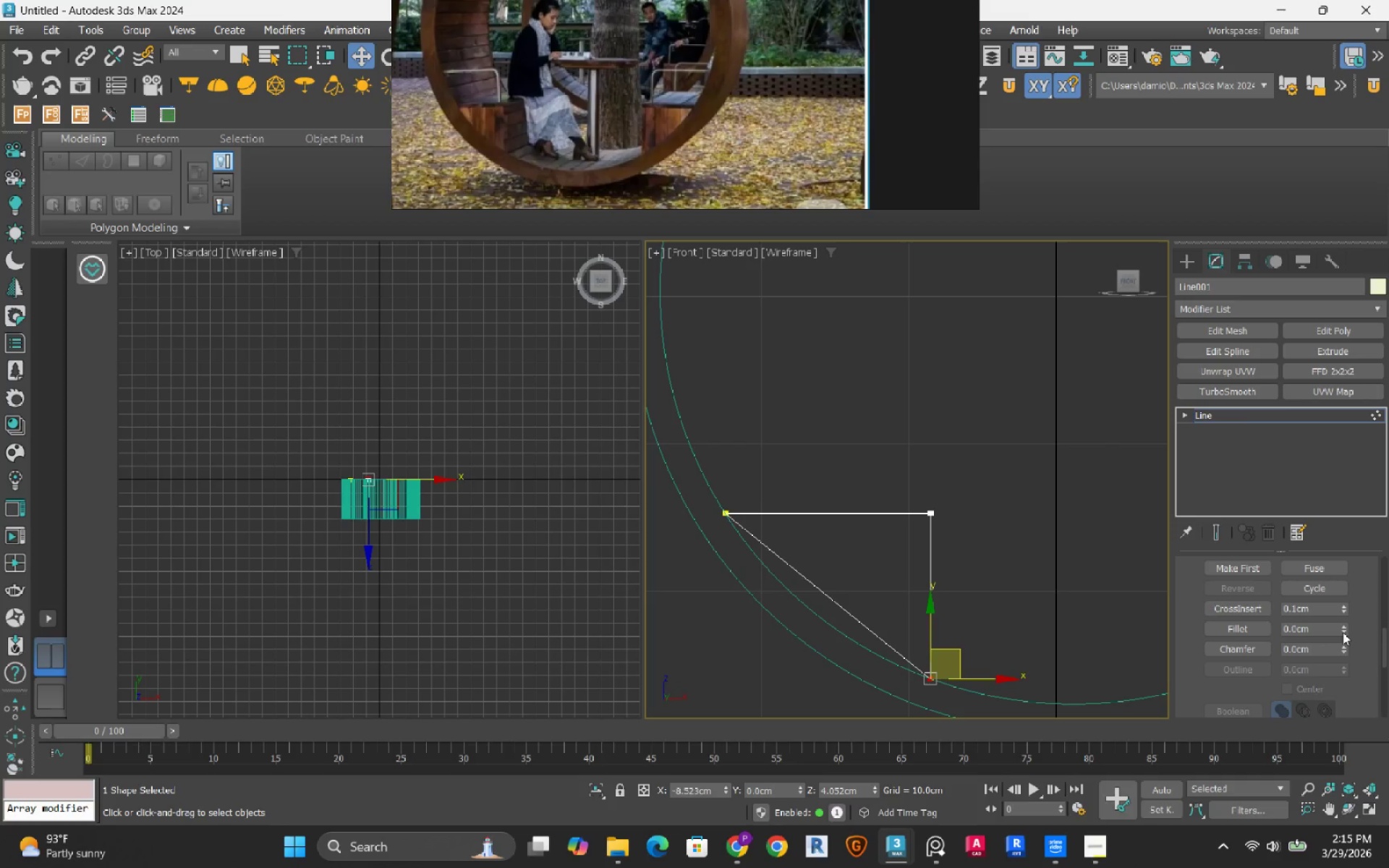 
left_click_drag(start_coordinate=[1343, 632], to_coordinate=[1338, 619])
 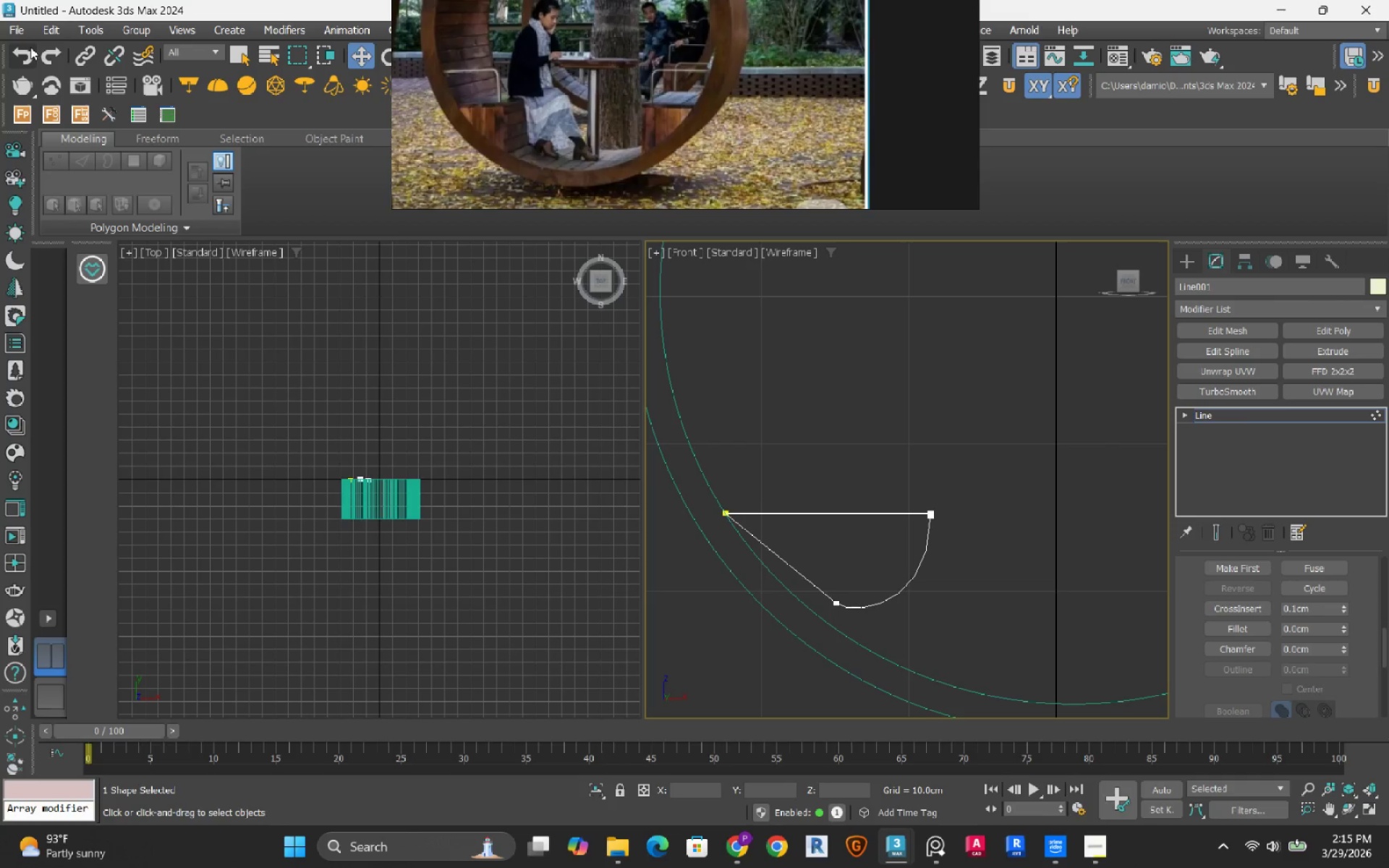 
left_click([28, 51])
 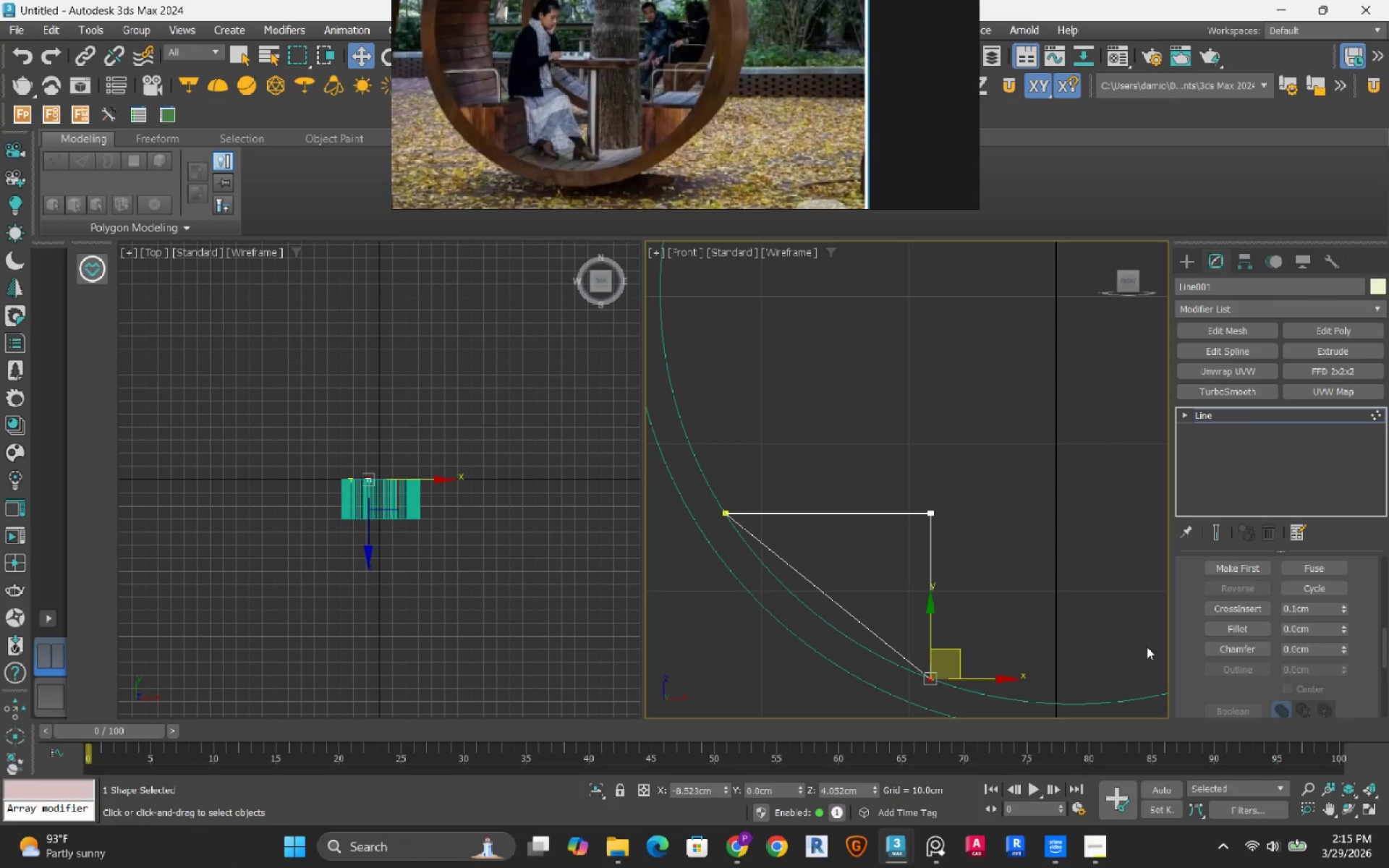 
scroll: coordinate [1188, 660], scroll_direction: down, amount: 15.0
 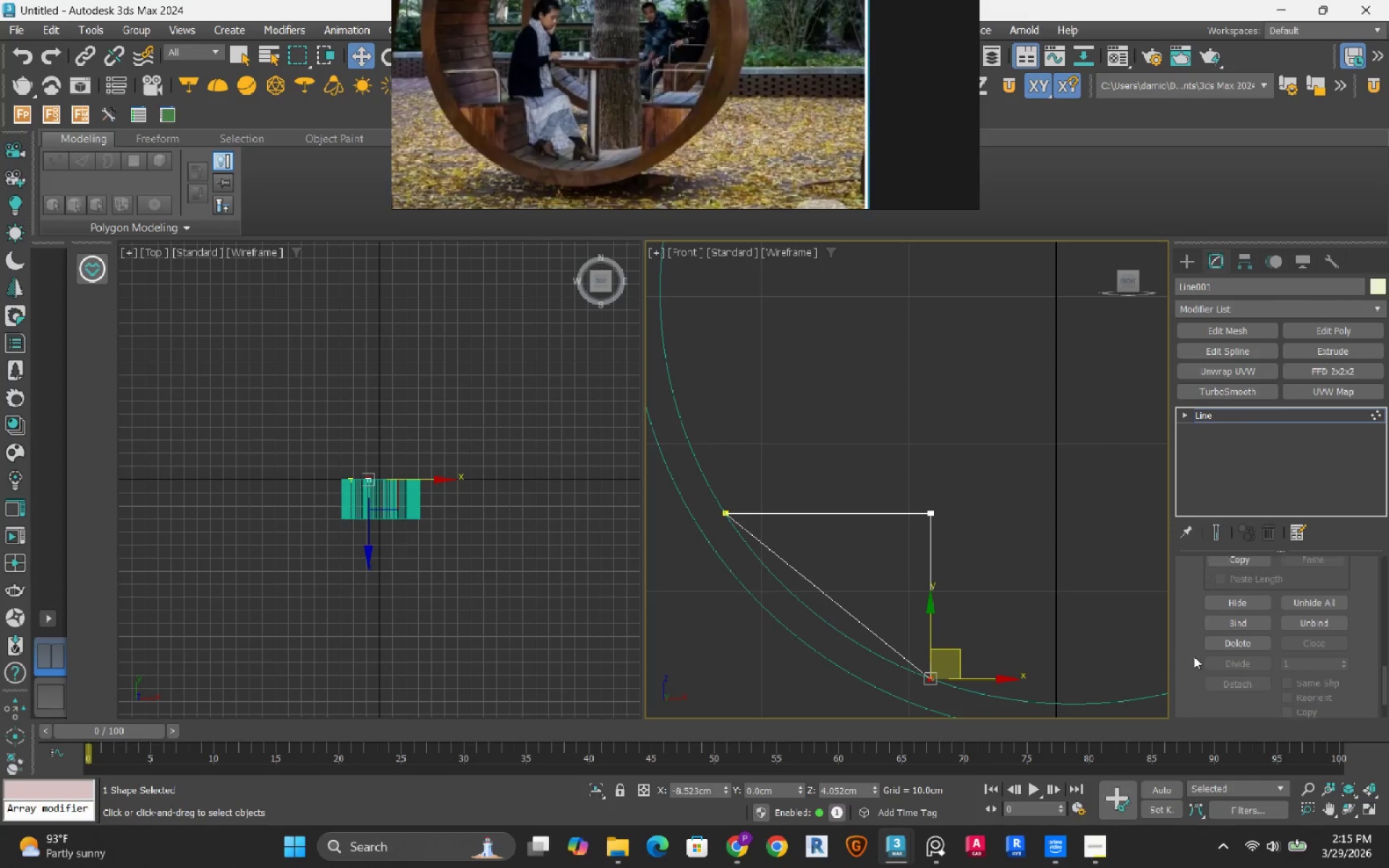 
scroll: coordinate [1199, 656], scroll_direction: up, amount: 26.0
 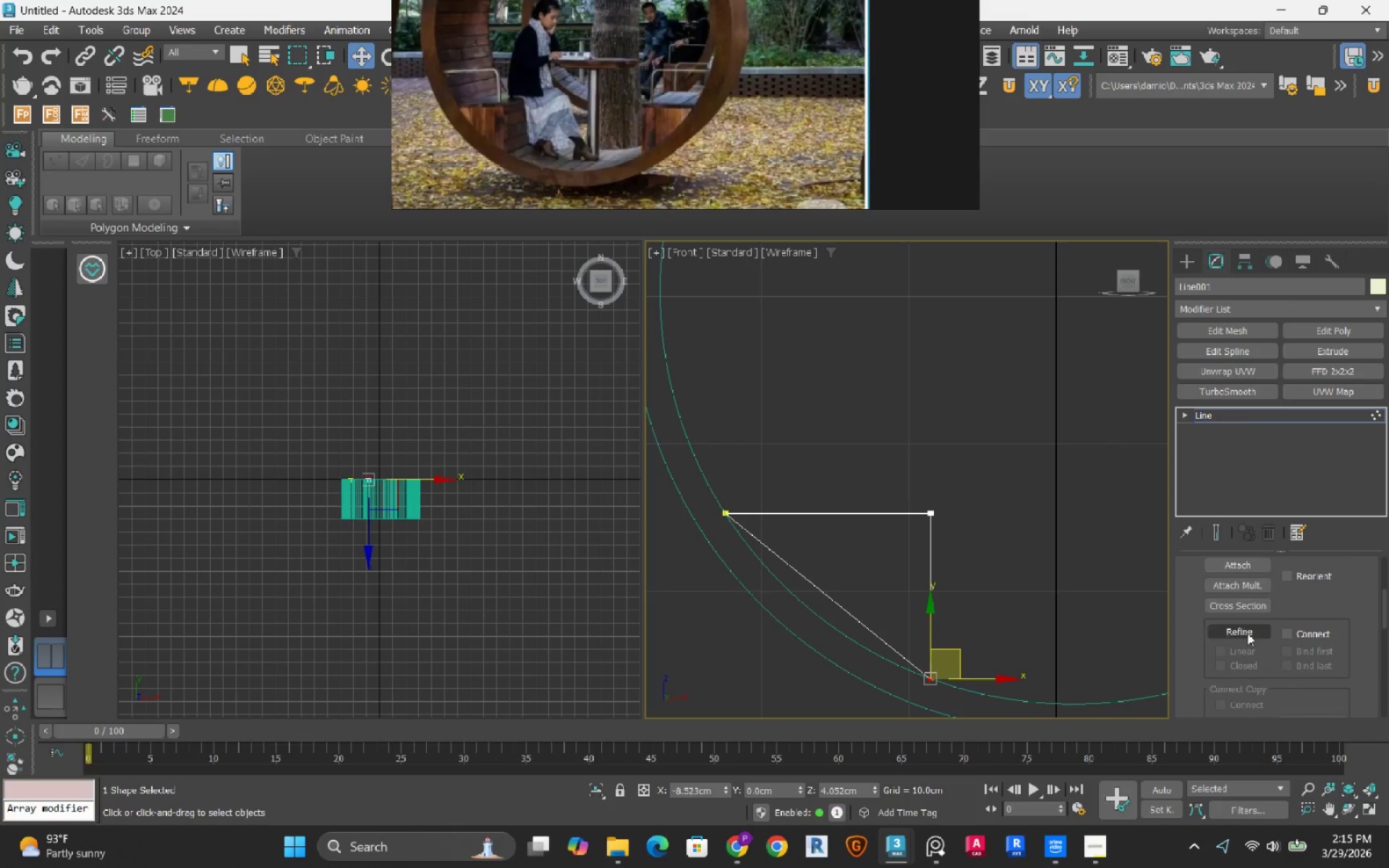 
left_click([1248, 633])
 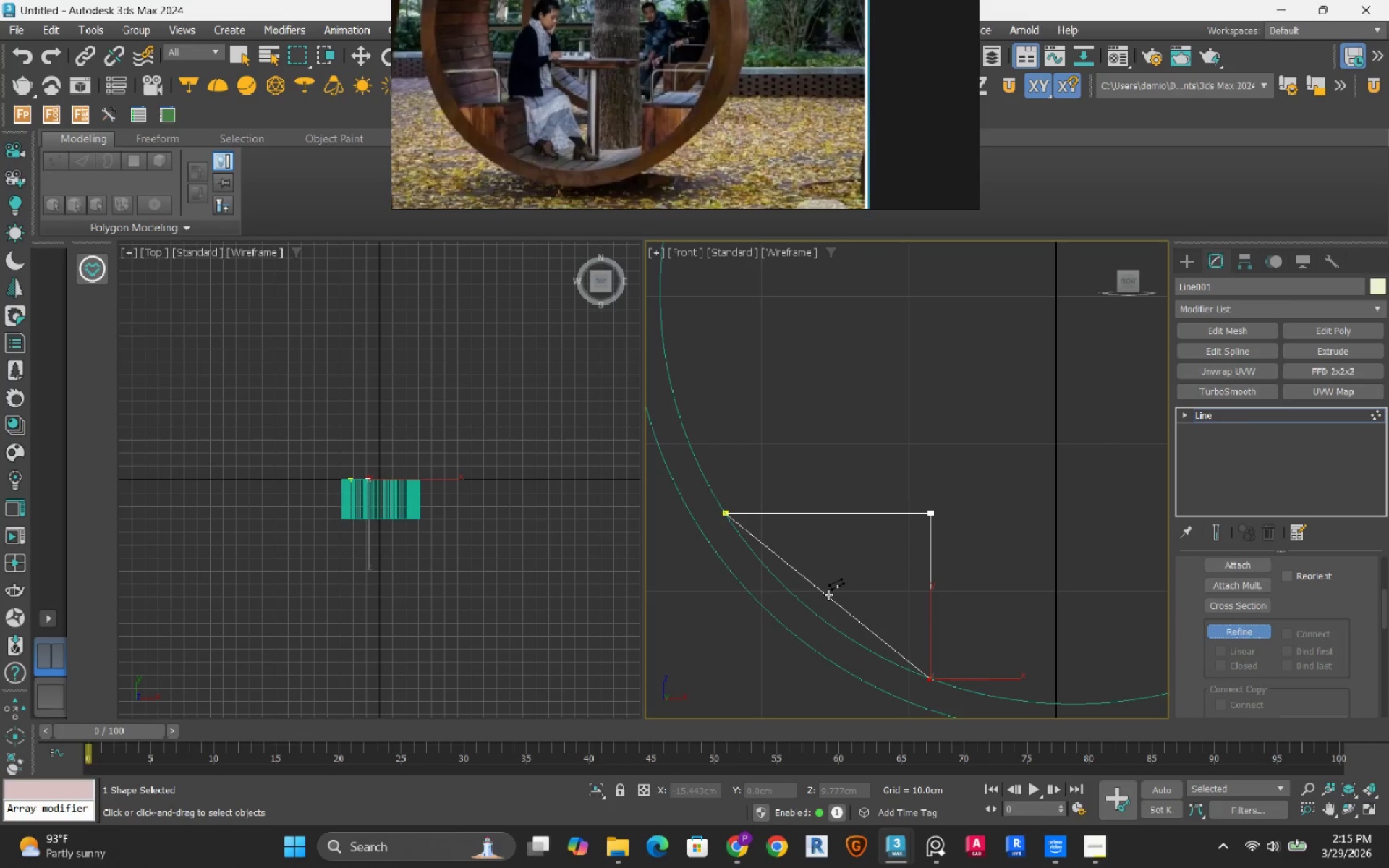 
left_click([828, 595])
 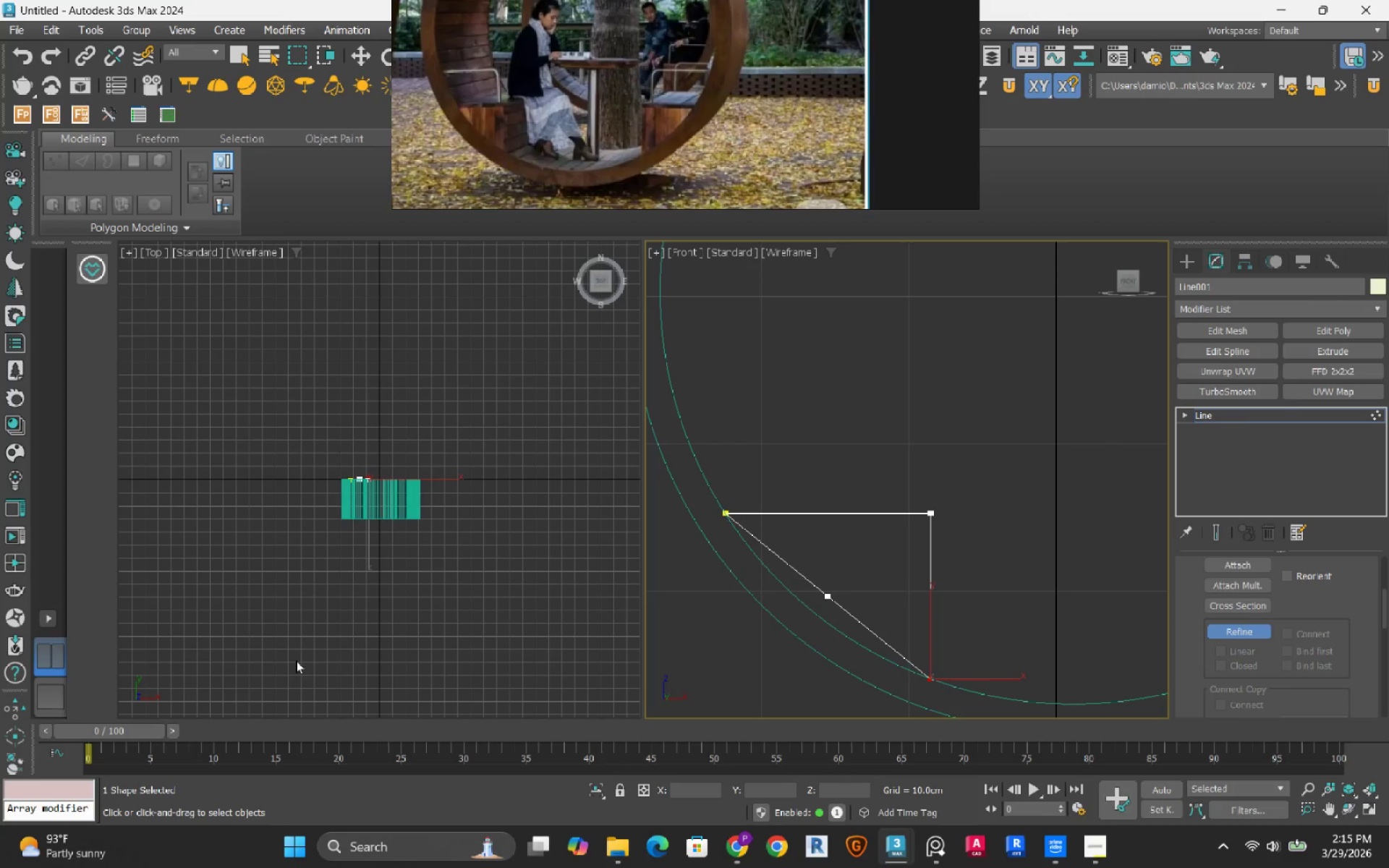 
wait(20.52)
 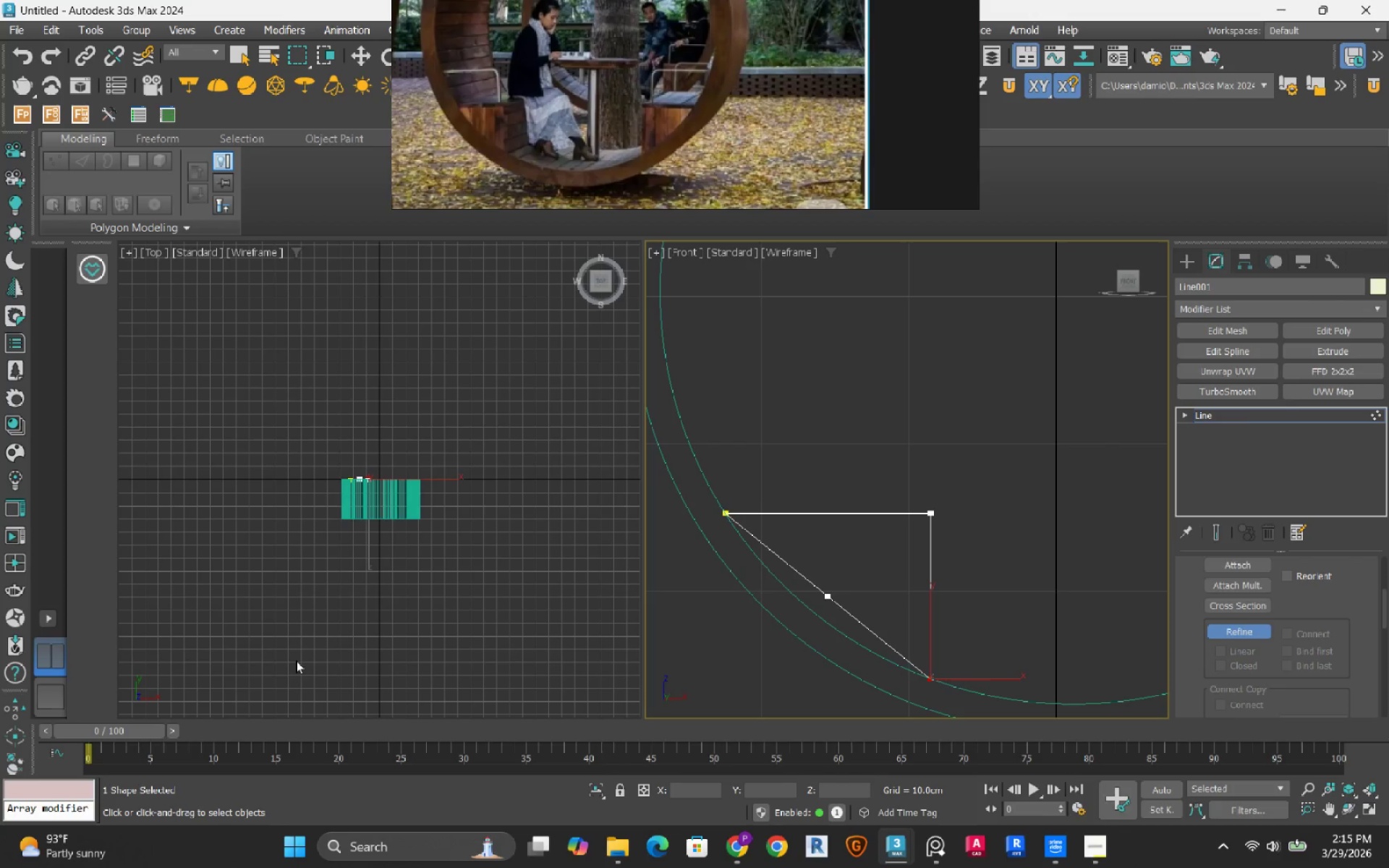 
left_click([1246, 629])
 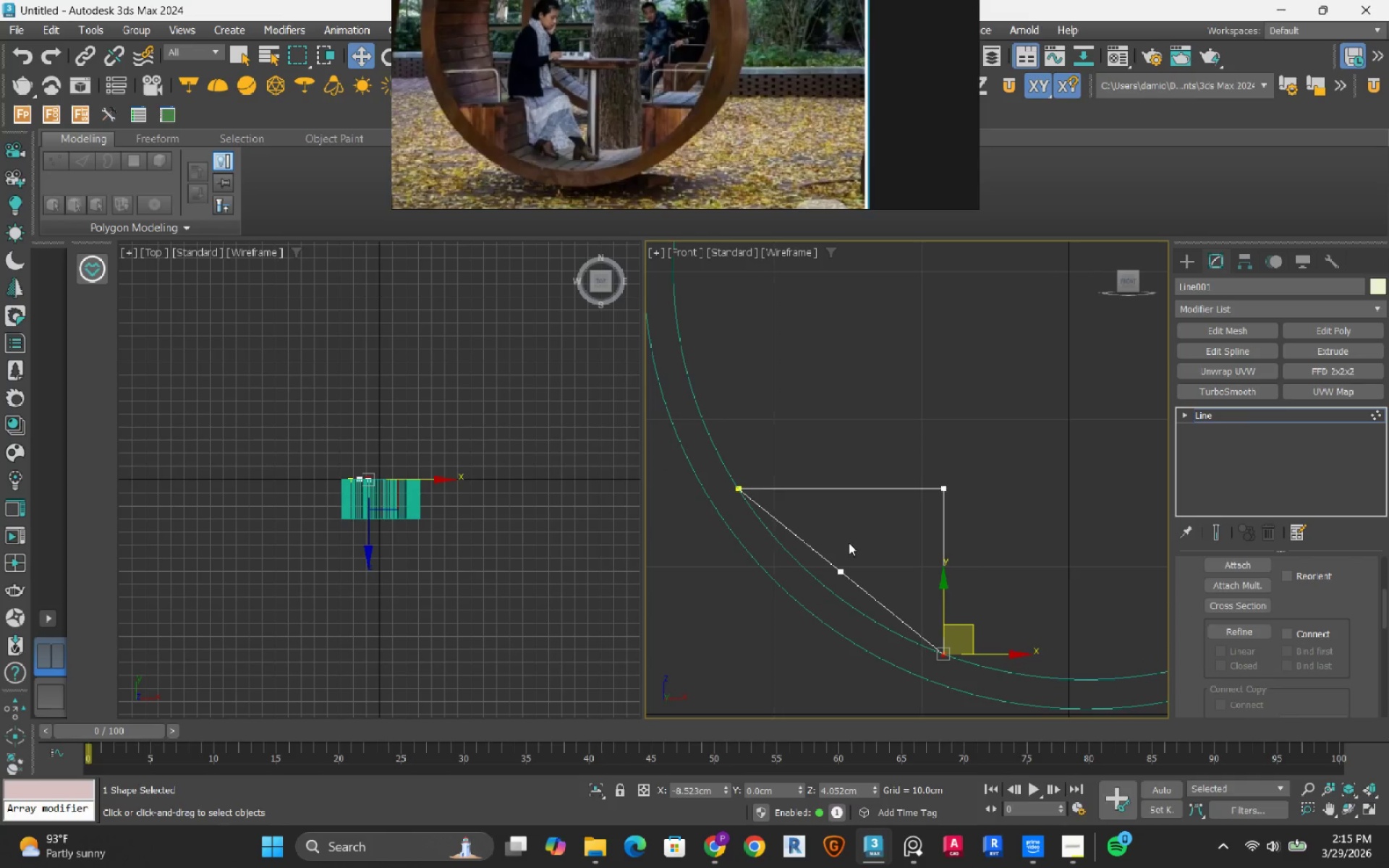 
left_click_drag(start_coordinate=[849, 547], to_coordinate=[825, 610])
 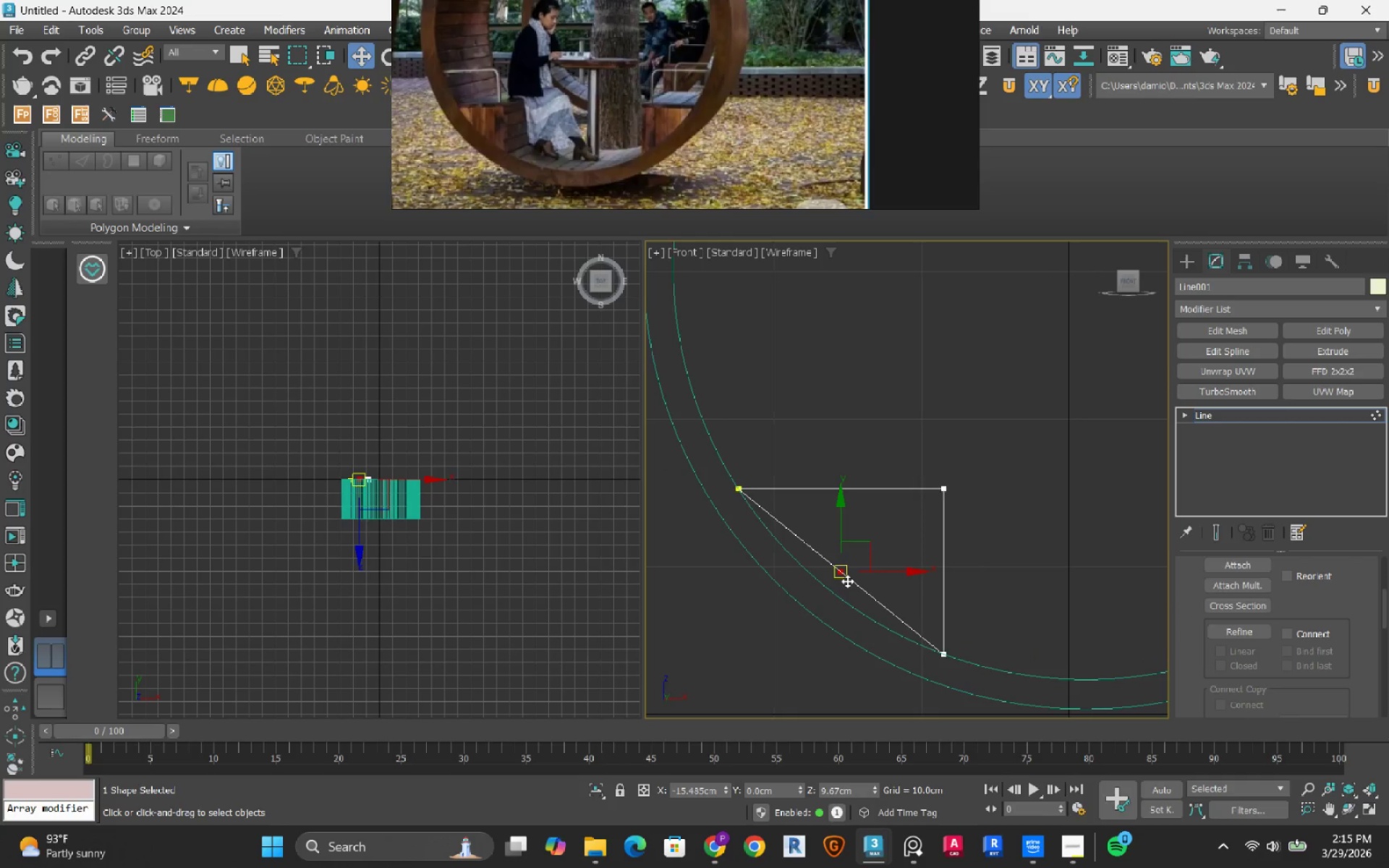 
key(S)
 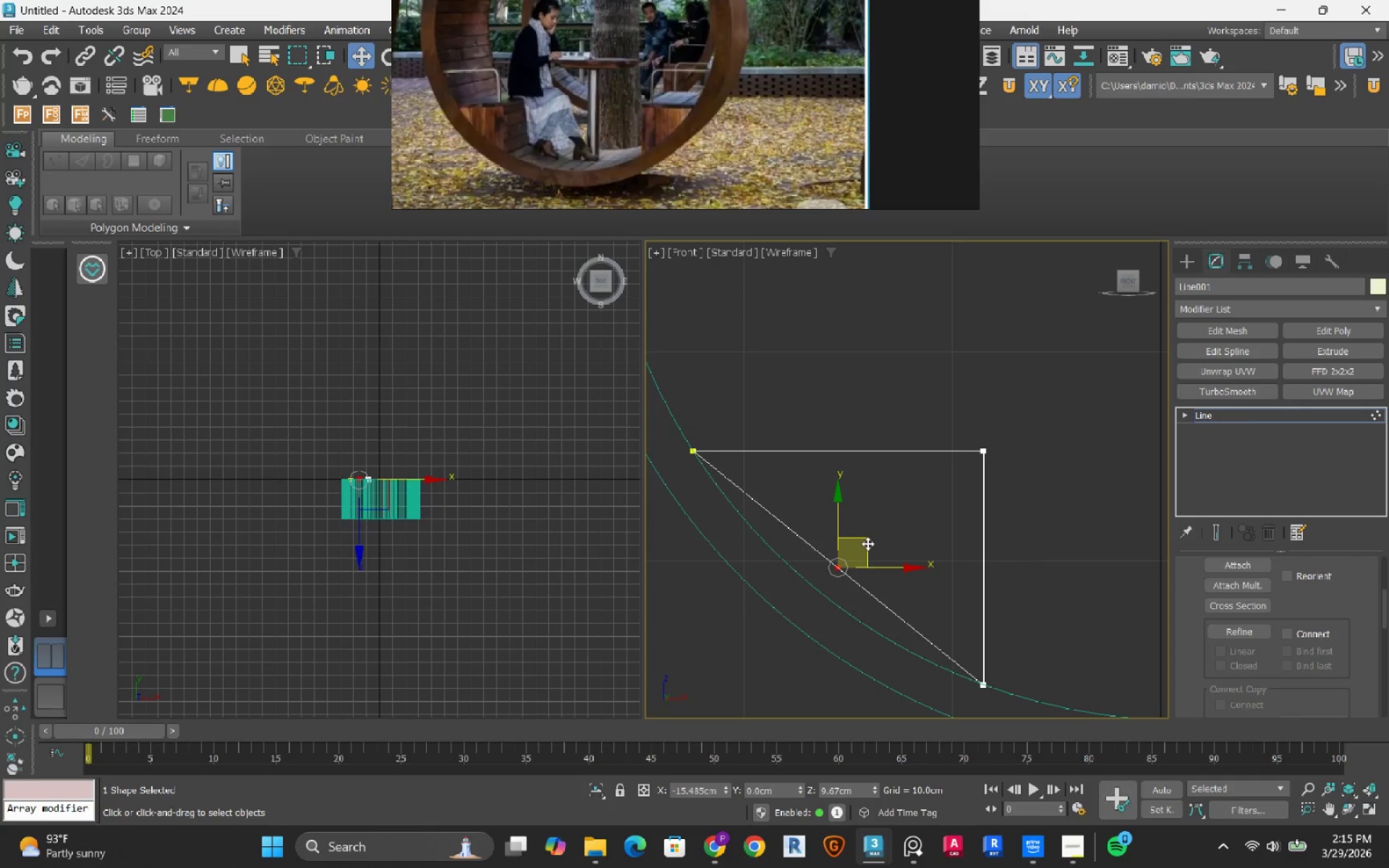 
scroll: coordinate [847, 581], scroll_direction: up, amount: 1.0
 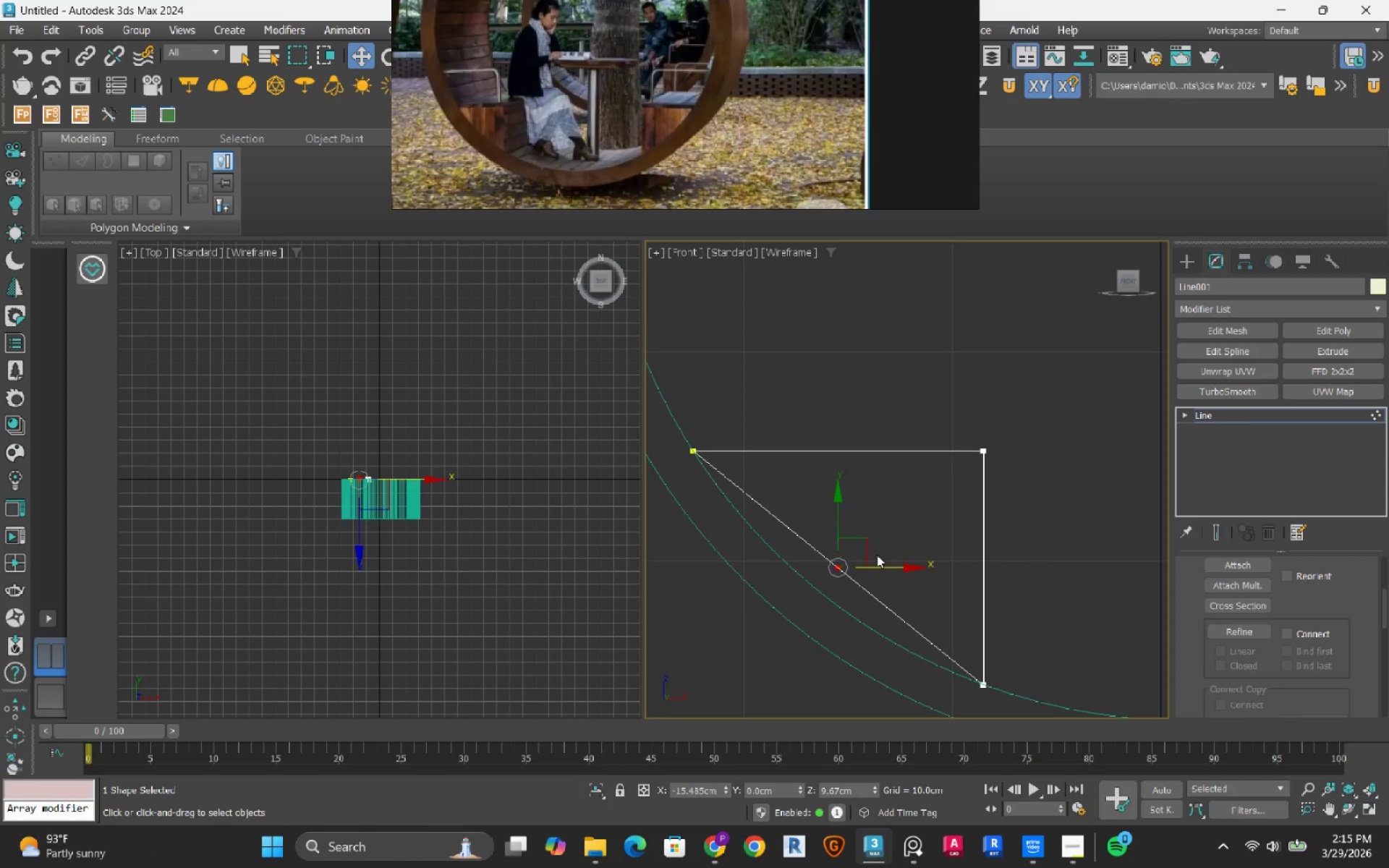 
left_click_drag(start_coordinate=[867, 543], to_coordinate=[824, 588])
 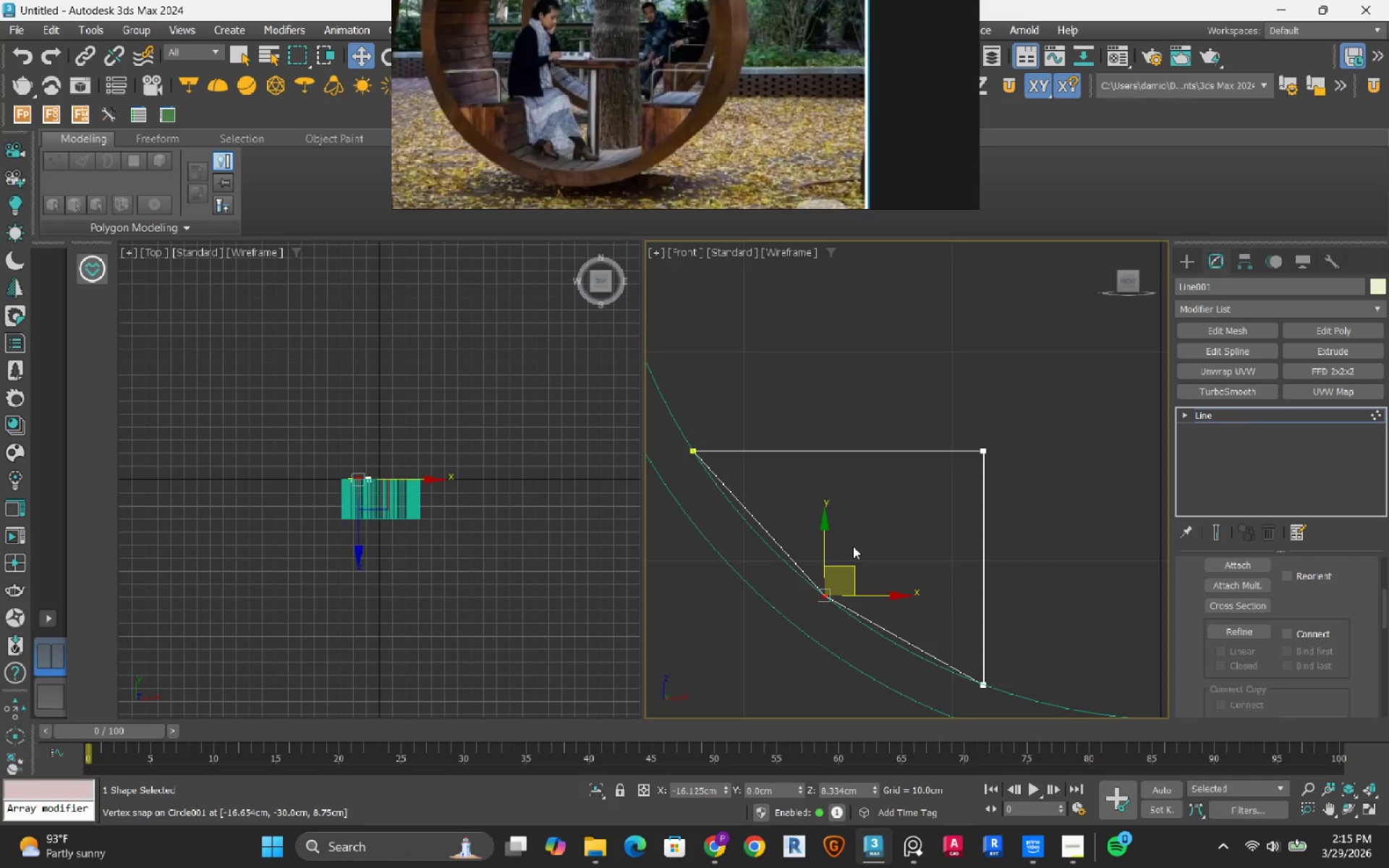 
key(S)
 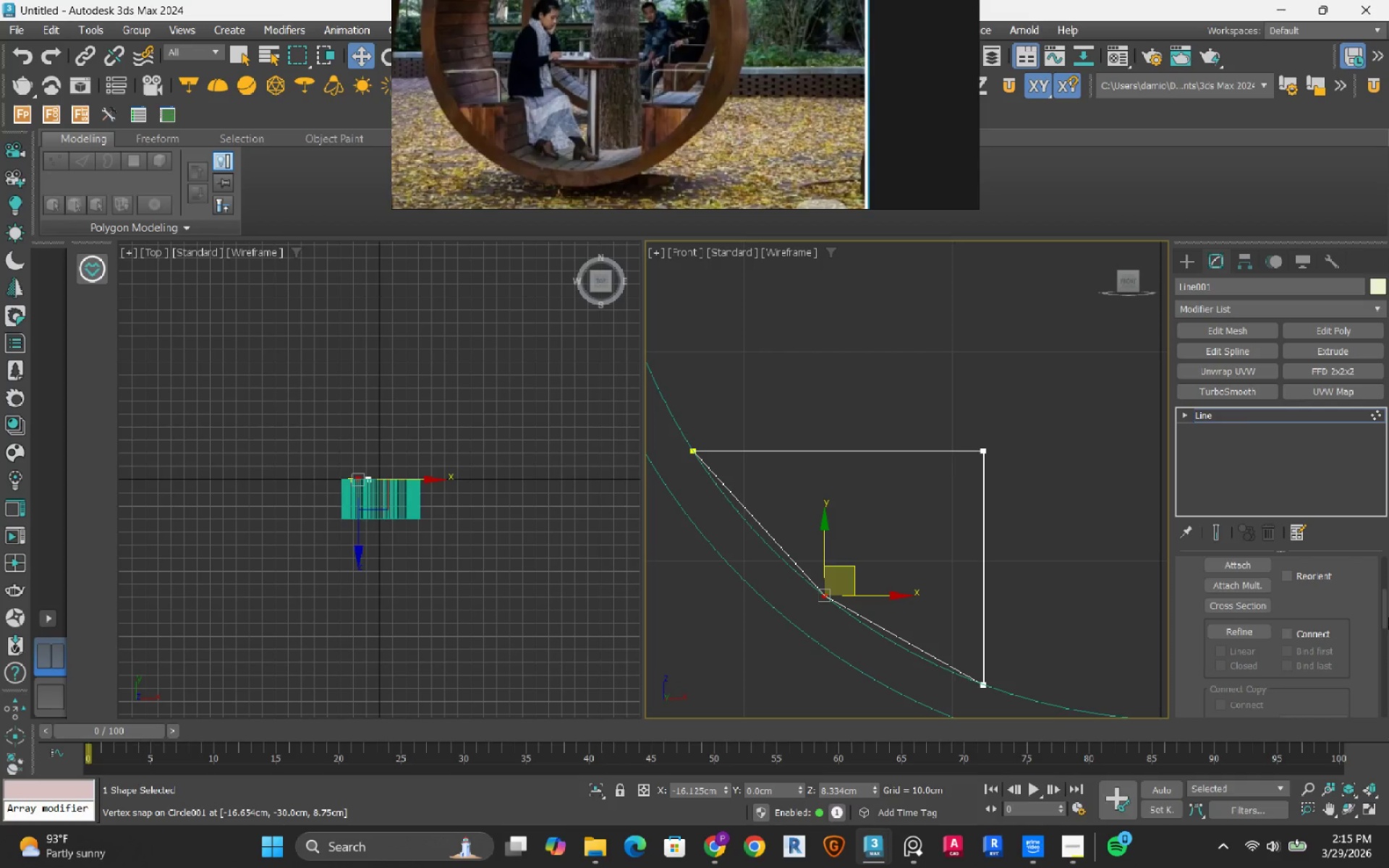 
left_click_drag(start_coordinate=[1388, 614], to_coordinate=[1381, 613])
 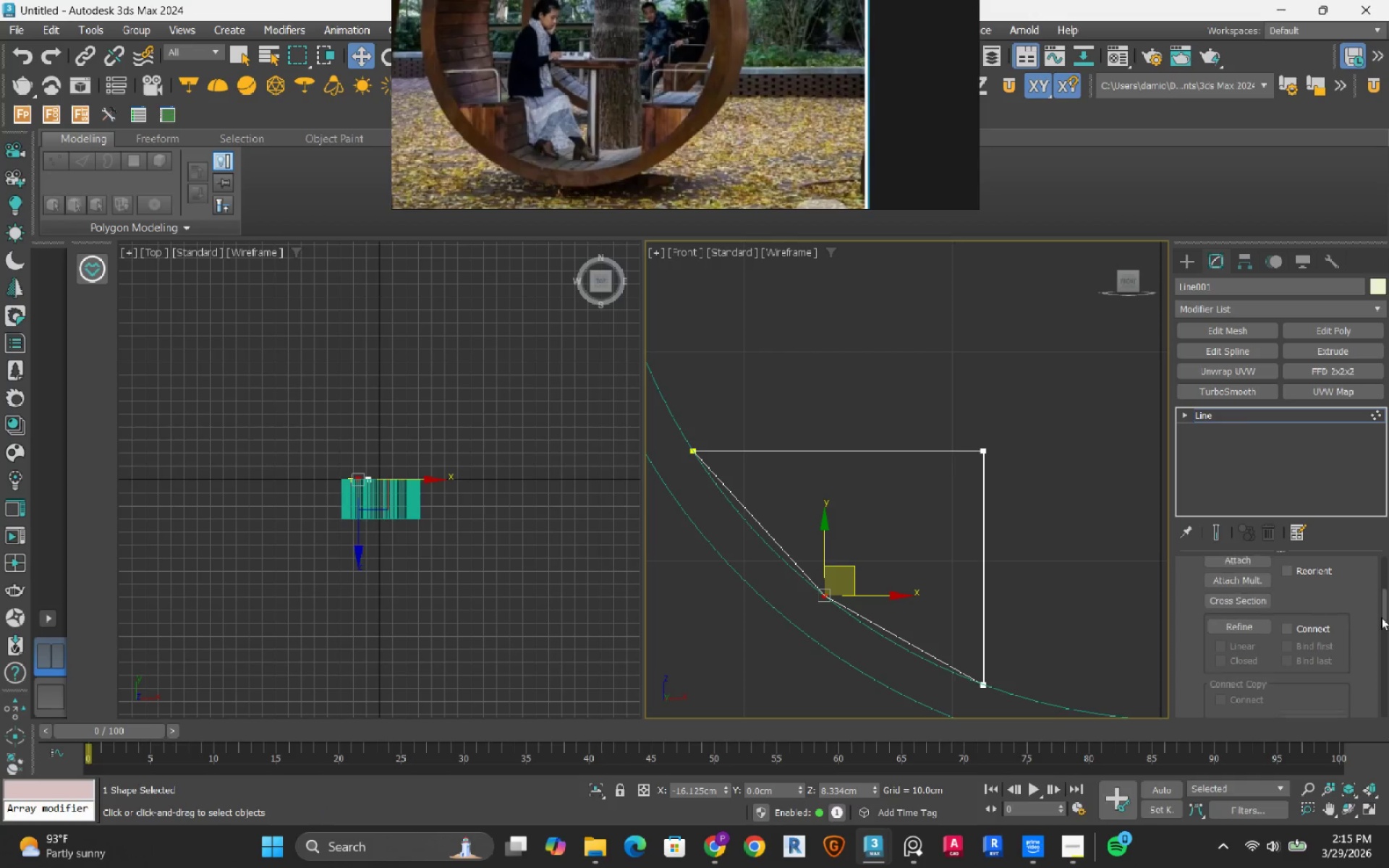 
left_click_drag(start_coordinate=[1381, 615], to_coordinate=[1388, 655])
 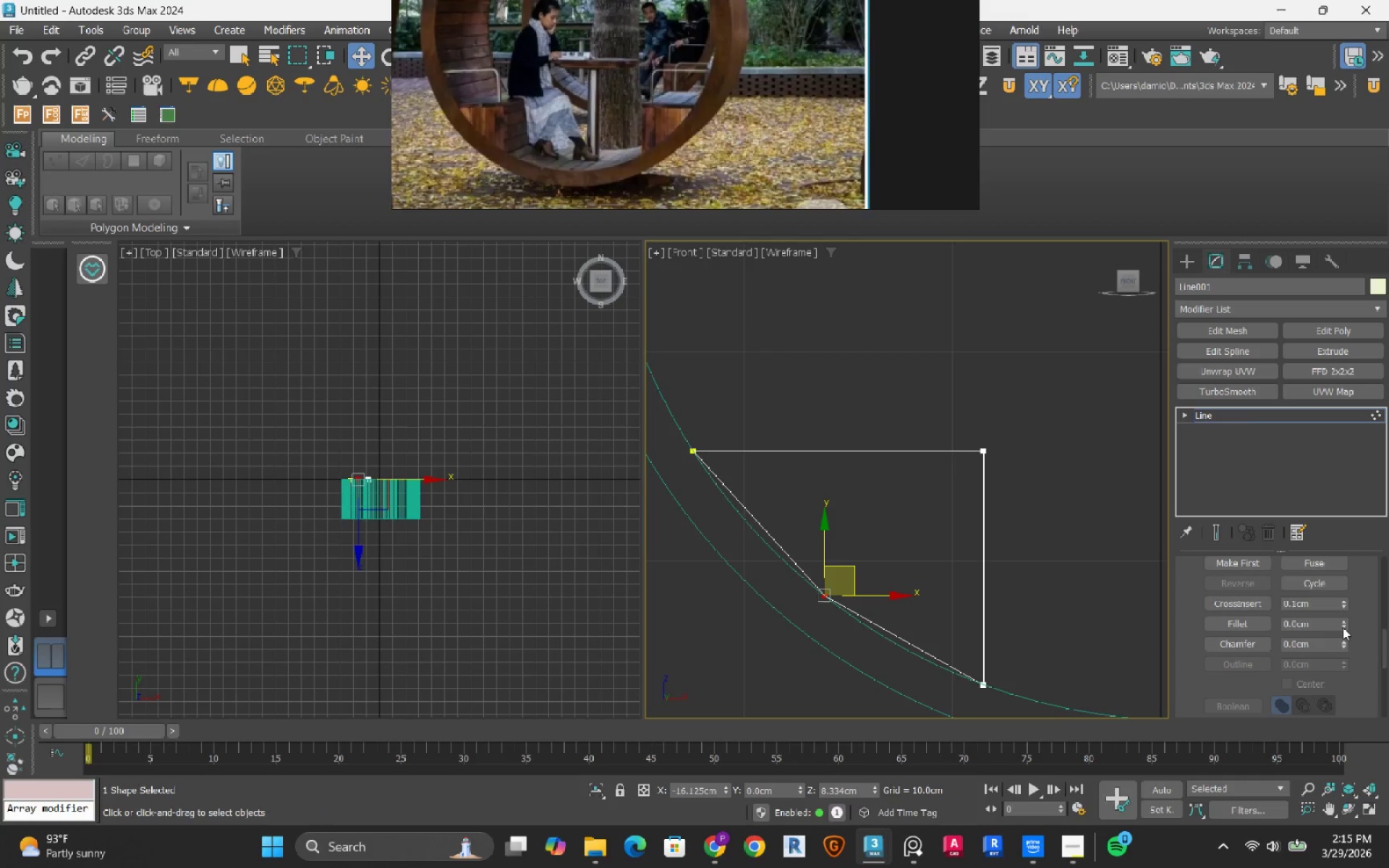 
left_click_drag(start_coordinate=[1343, 627], to_coordinate=[1329, 634])
 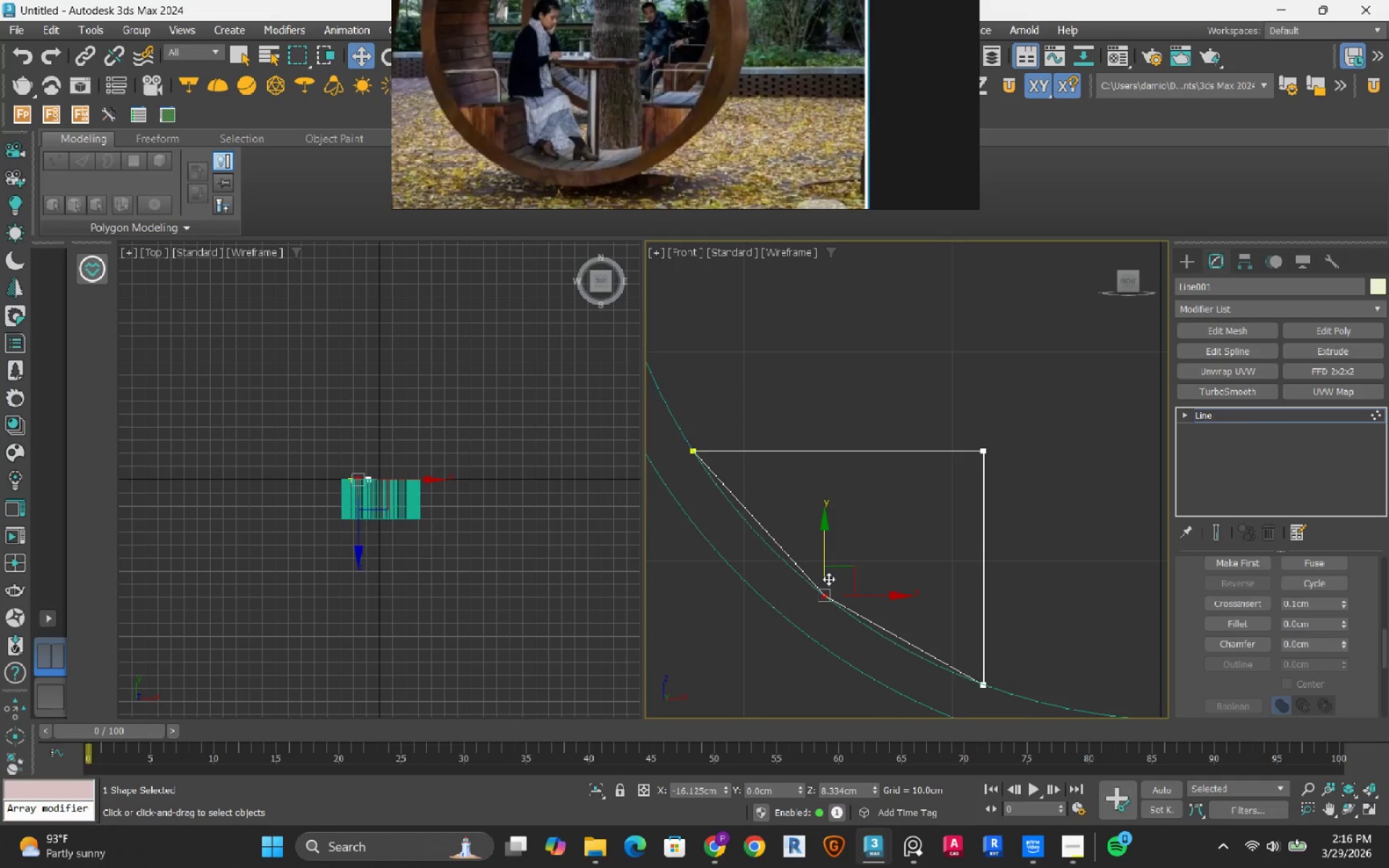 
scroll: coordinate [828, 579], scroll_direction: up, amount: 1.0
 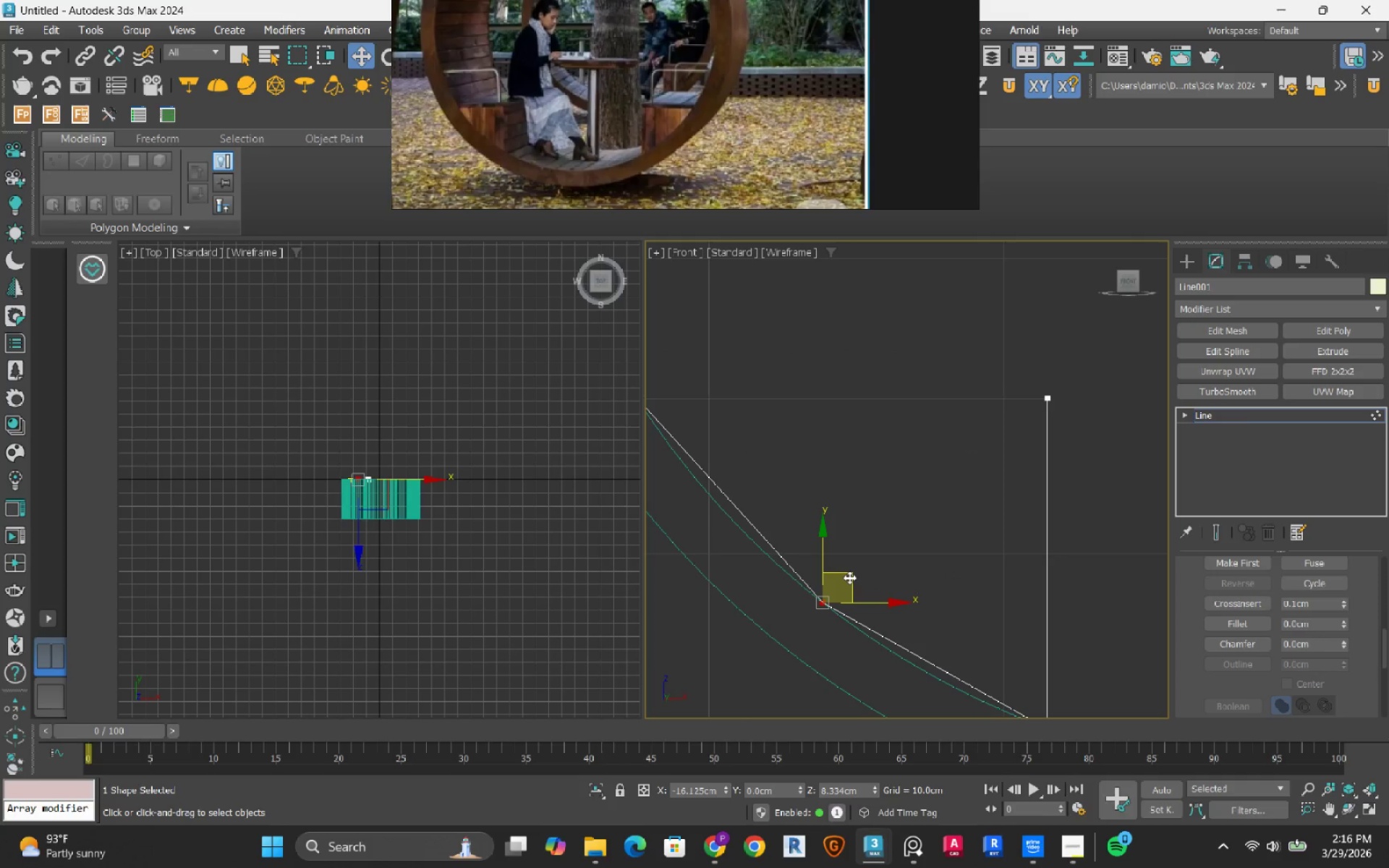 
left_click_drag(start_coordinate=[849, 577], to_coordinate=[821, 592])
 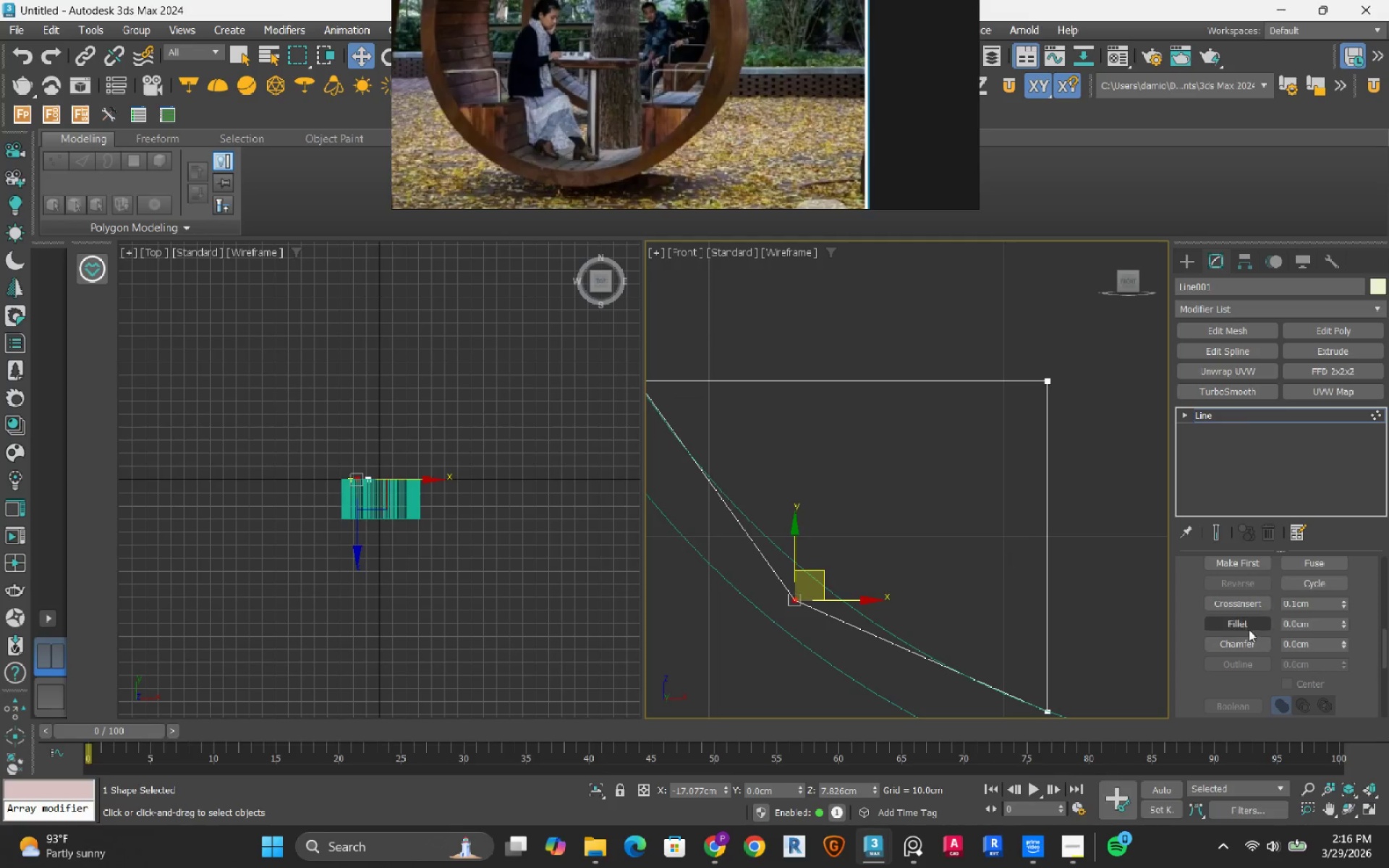 
wait(7.88)
 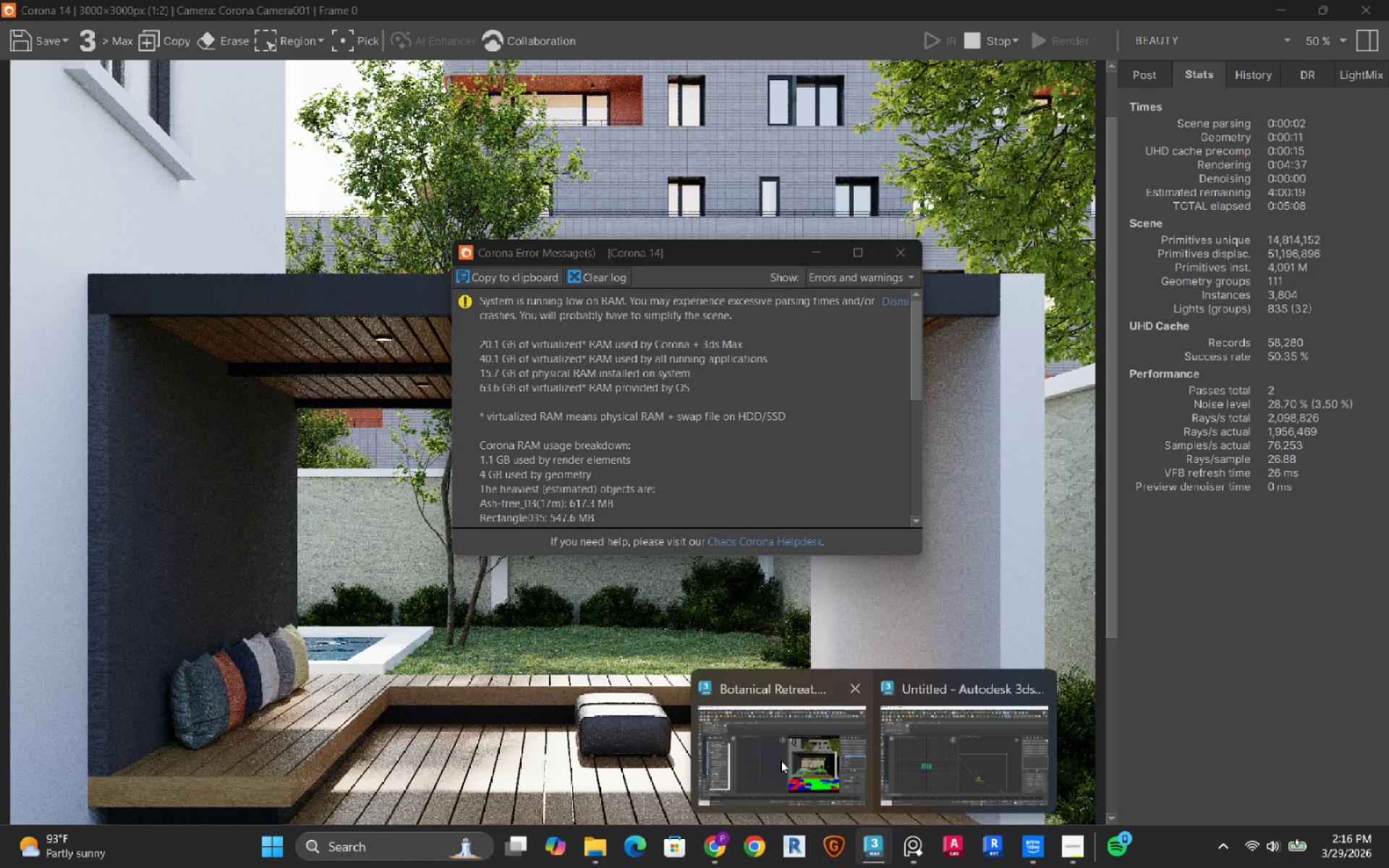 
left_click_drag(start_coordinate=[1345, 624], to_coordinate=[1328, 618])
 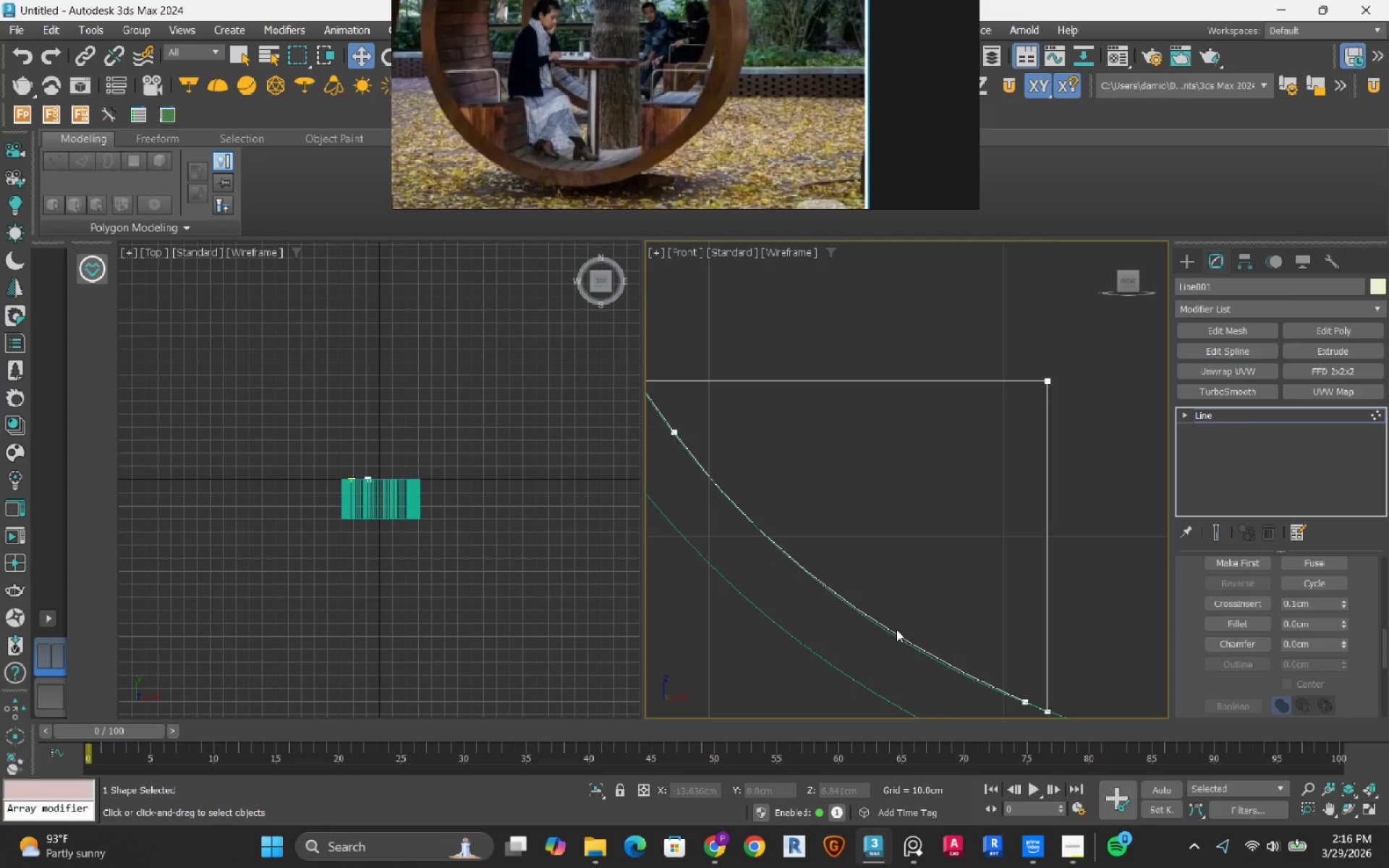 
scroll: coordinate [896, 629], scroll_direction: down, amount: 1.0
 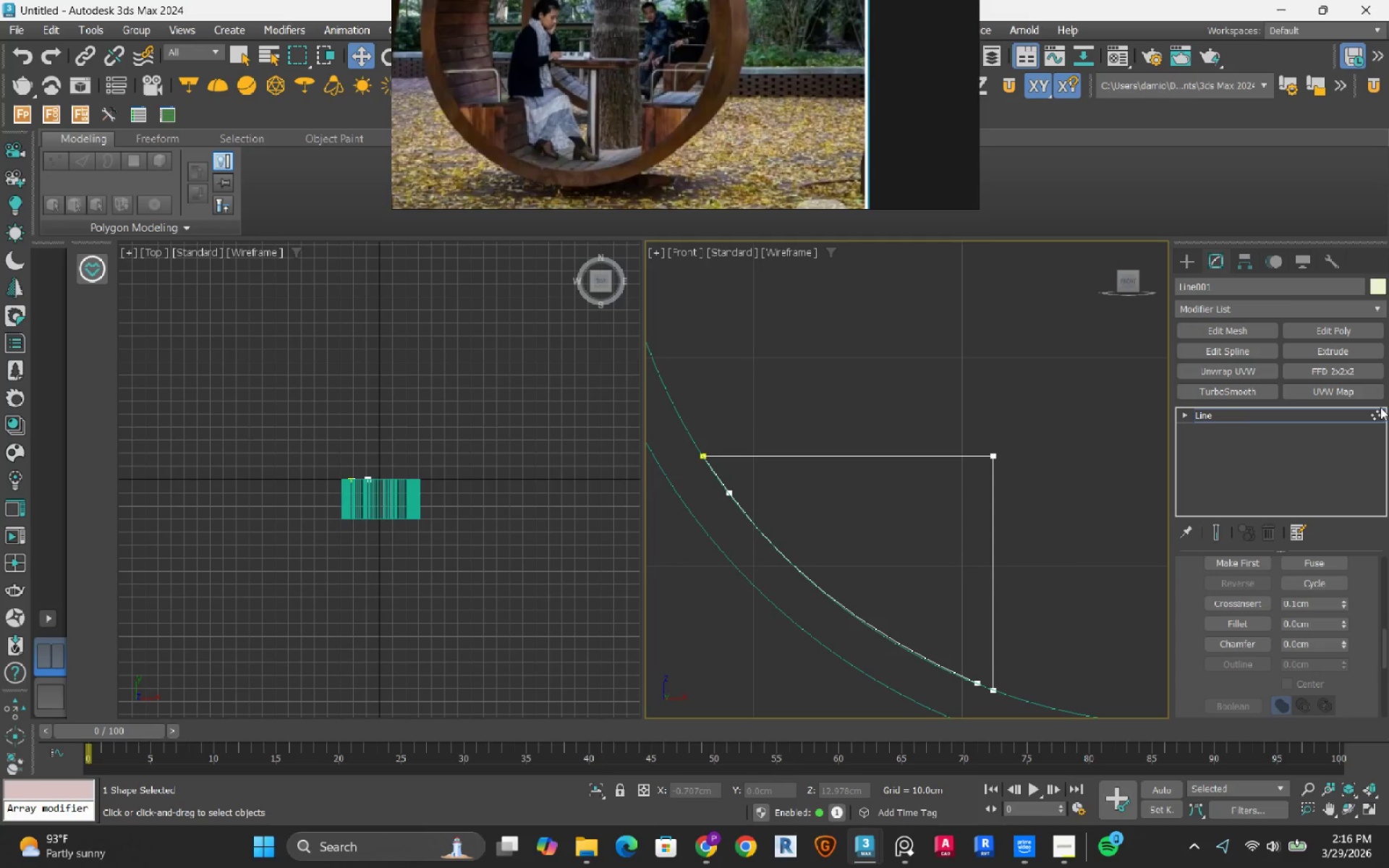 
left_click([1376, 413])
 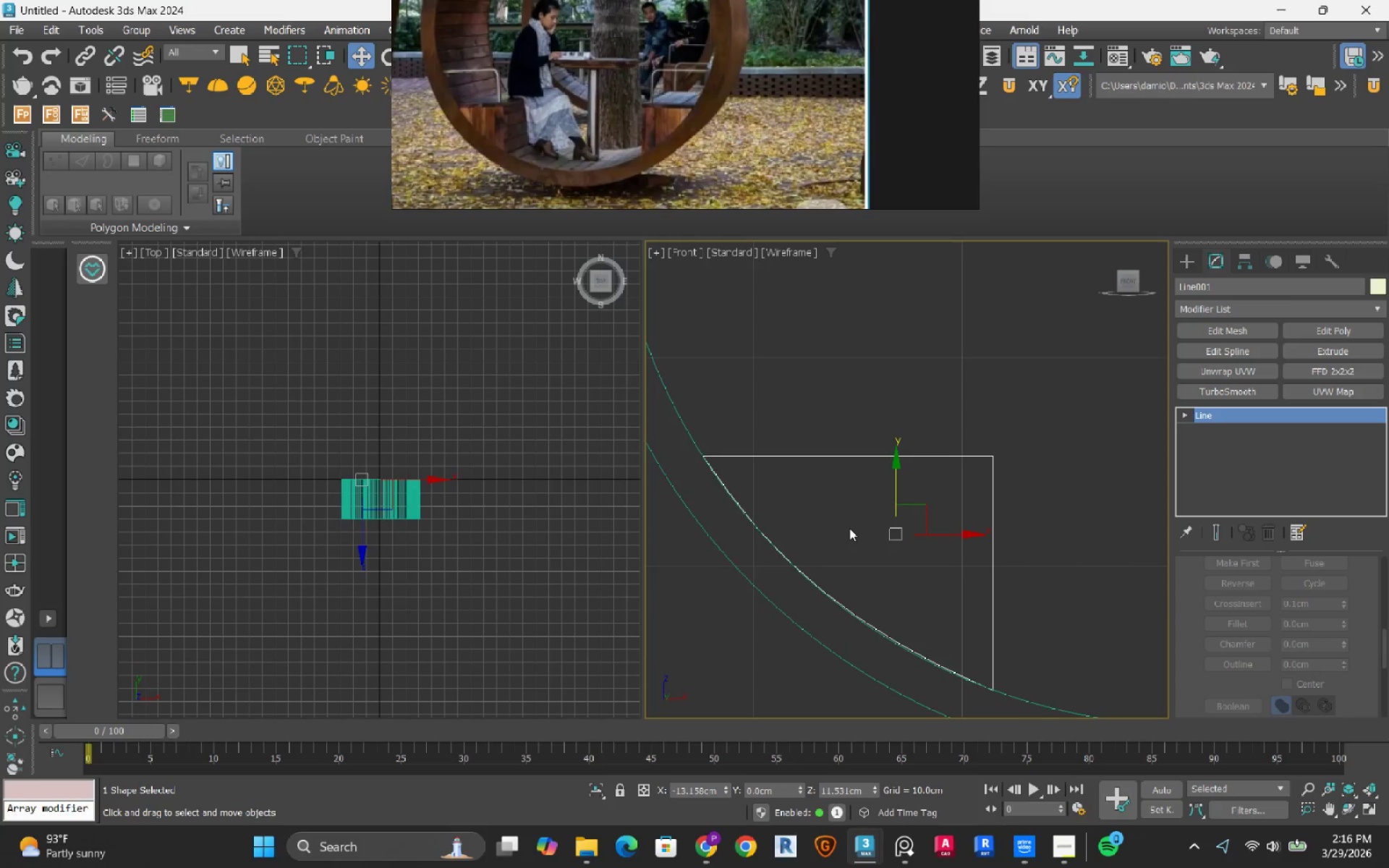 
hold_key(key=AltRight, duration=1.0)
 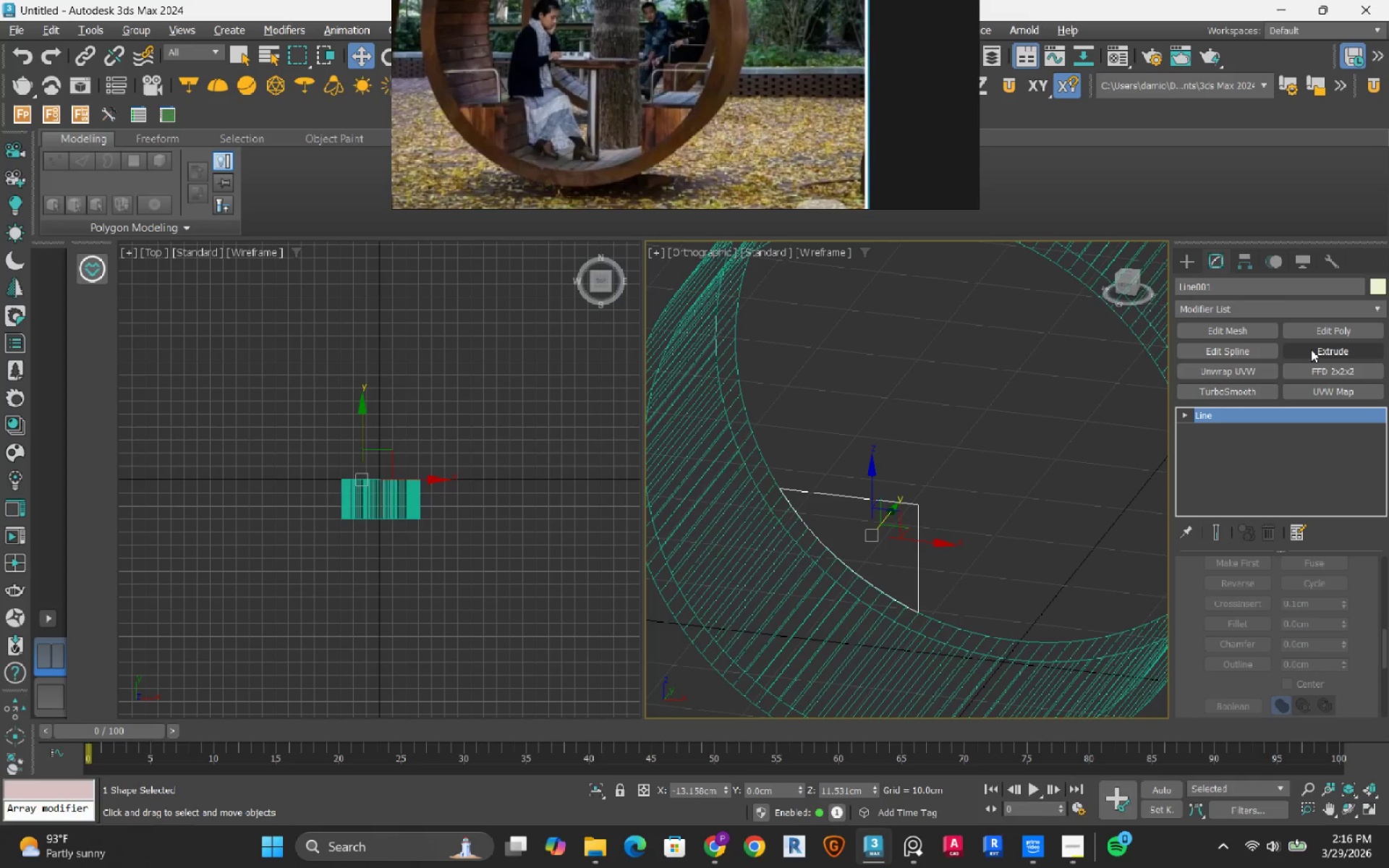 
scroll: coordinate [849, 528], scroll_direction: down, amount: 2.0
 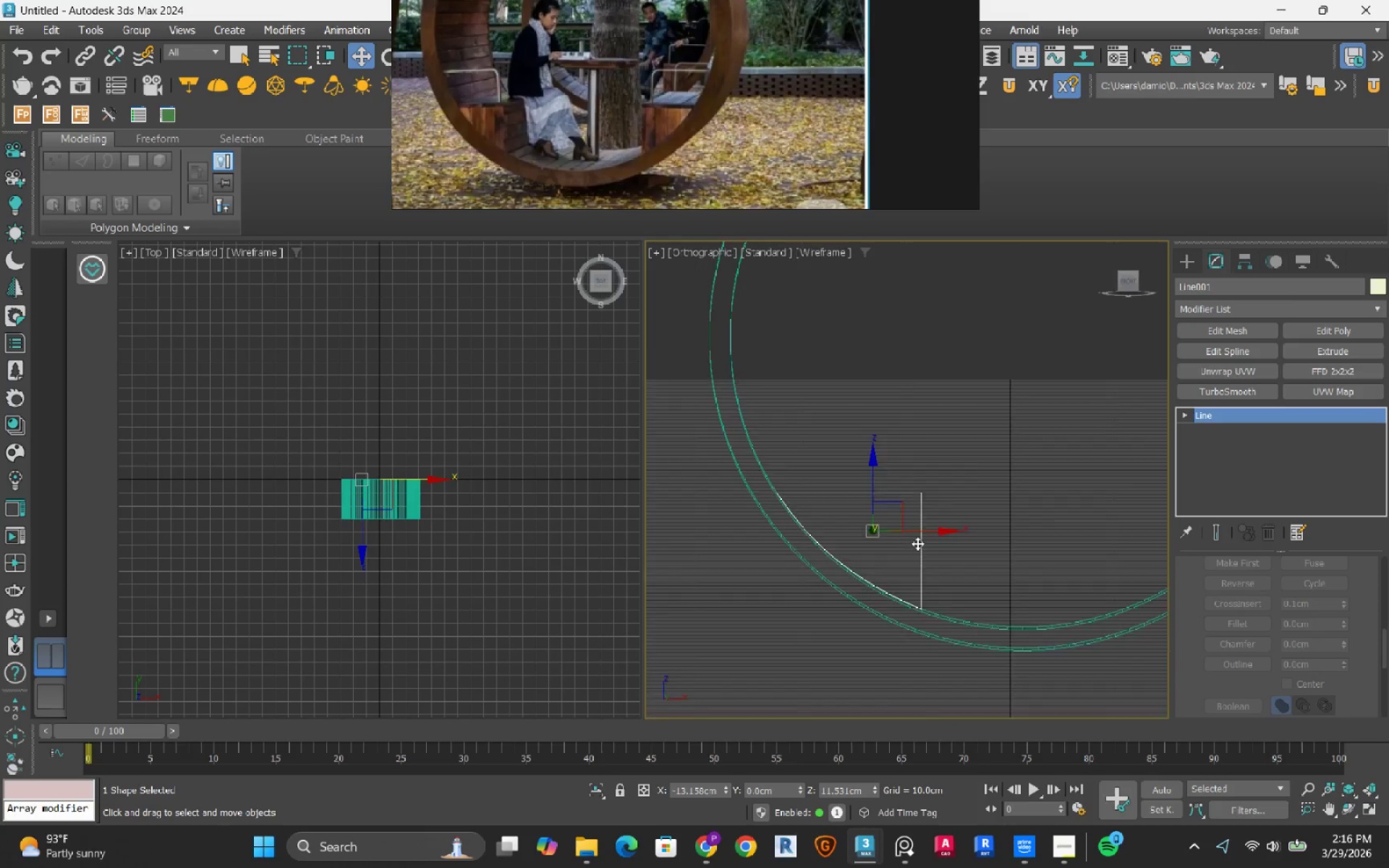 
left_click([1312, 349])
 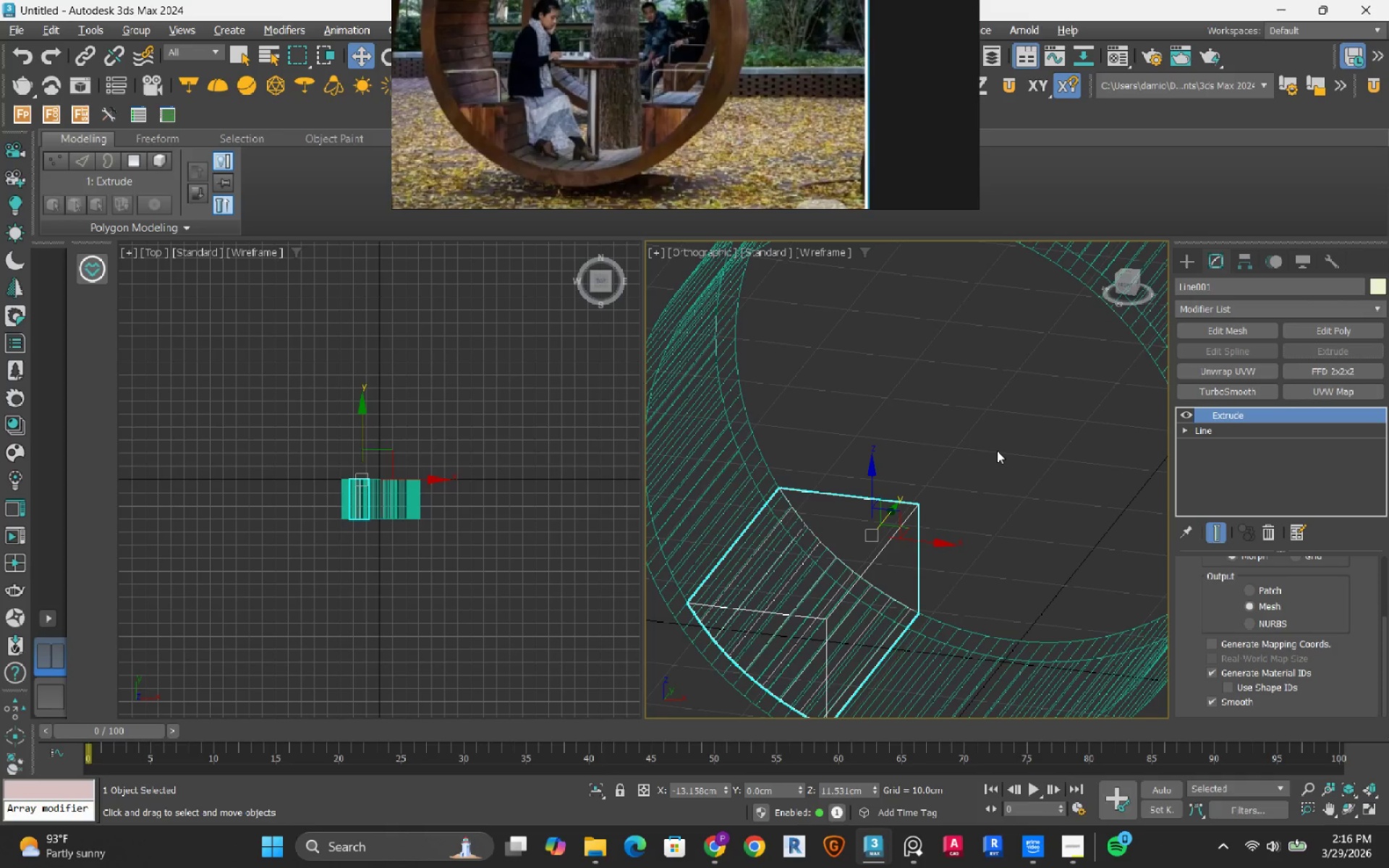 
left_click([997, 451])
 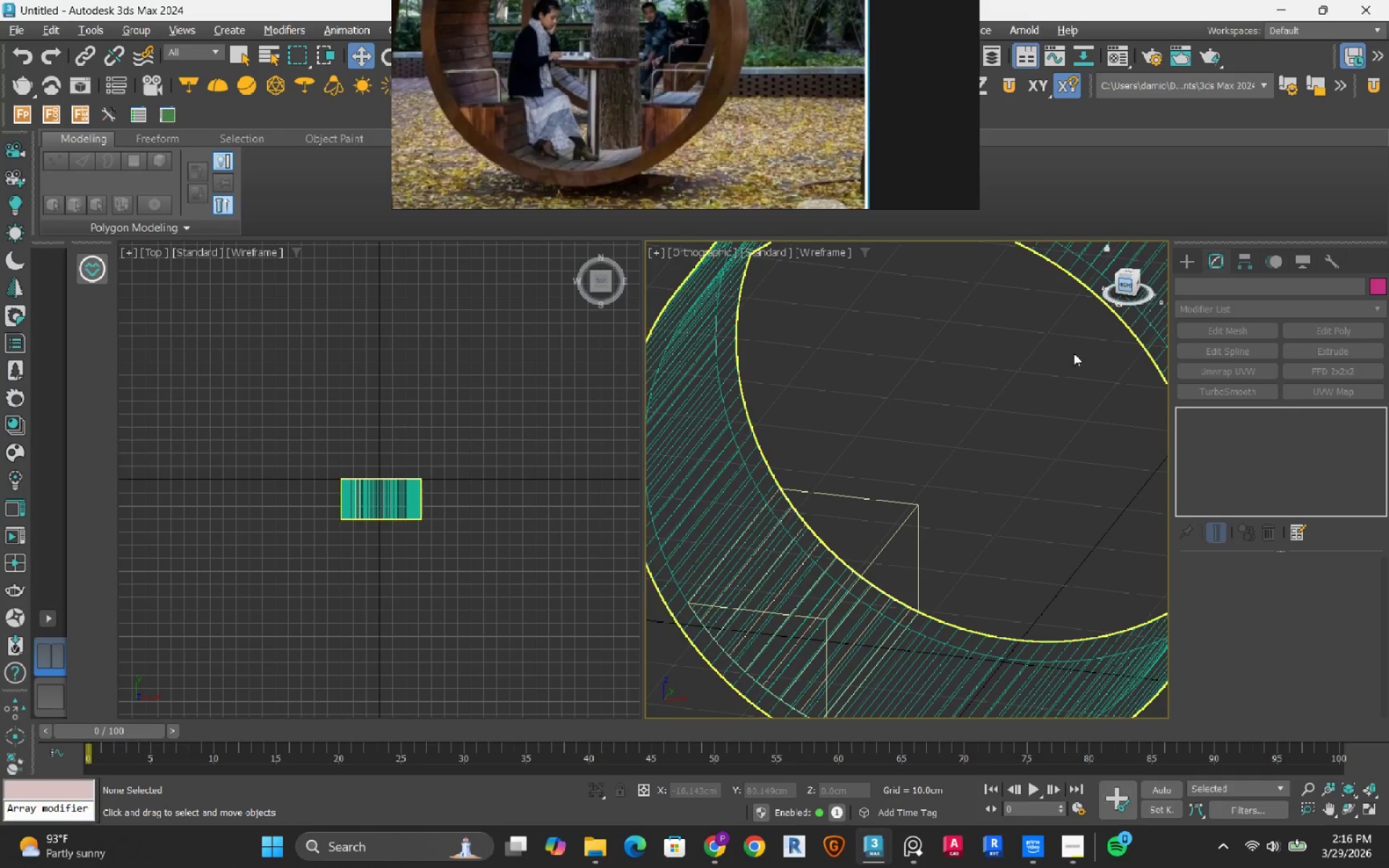 
key(F3)
 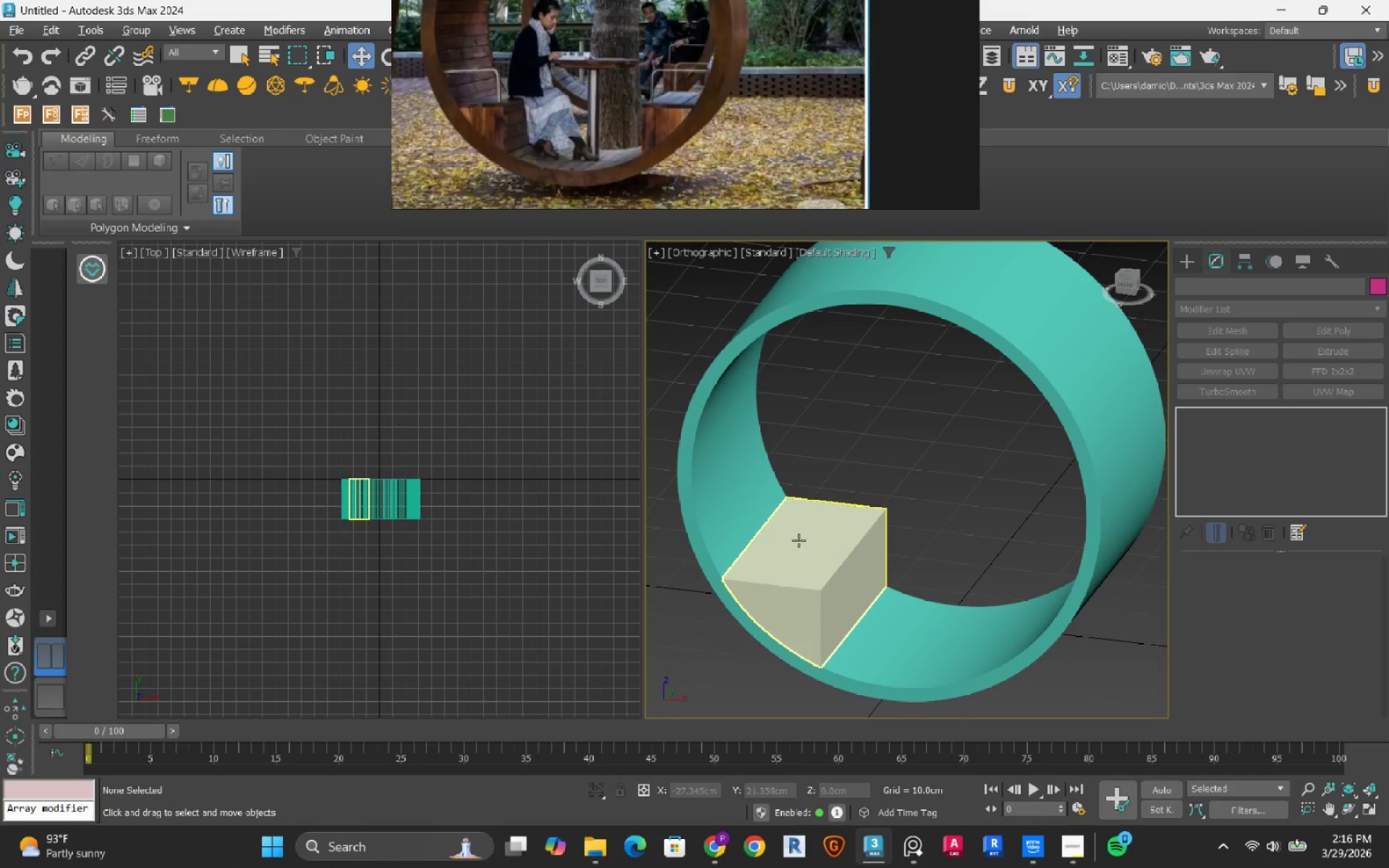 
scroll: coordinate [806, 521], scroll_direction: down, amount: 1.0
 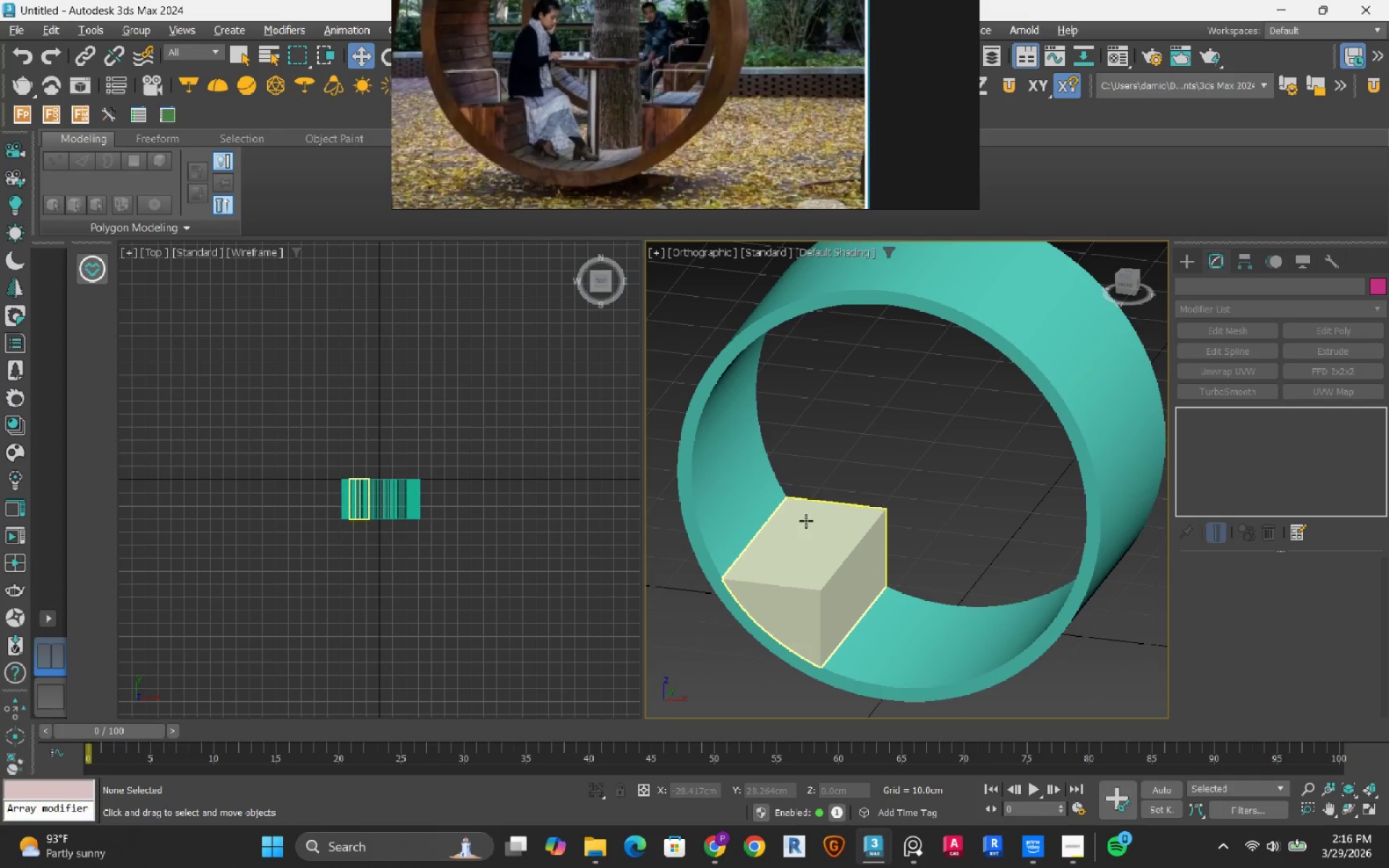 
hold_key(key=AltRight, duration=1.5)
 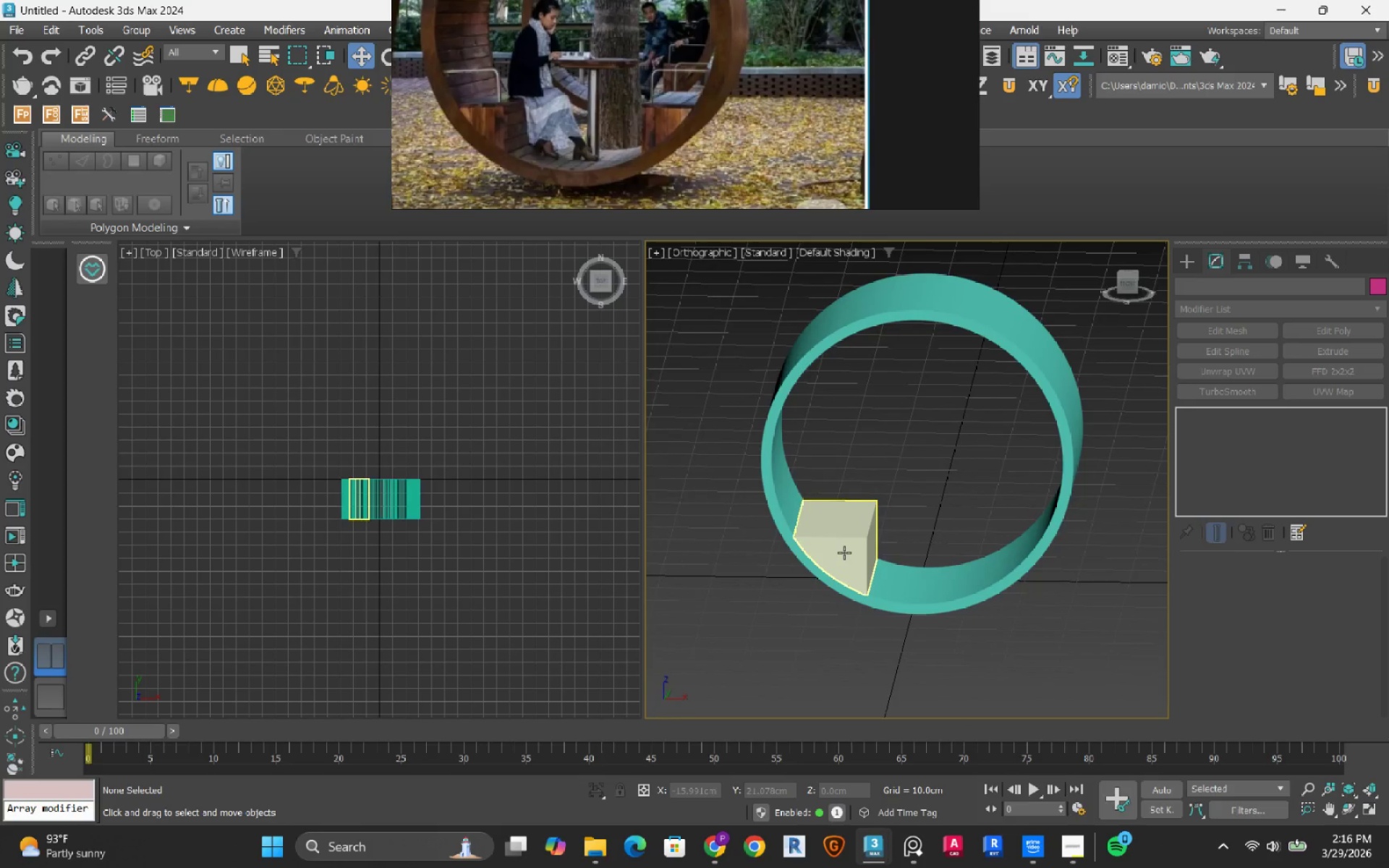 
scroll: coordinate [799, 540], scroll_direction: down, amount: 1.0
 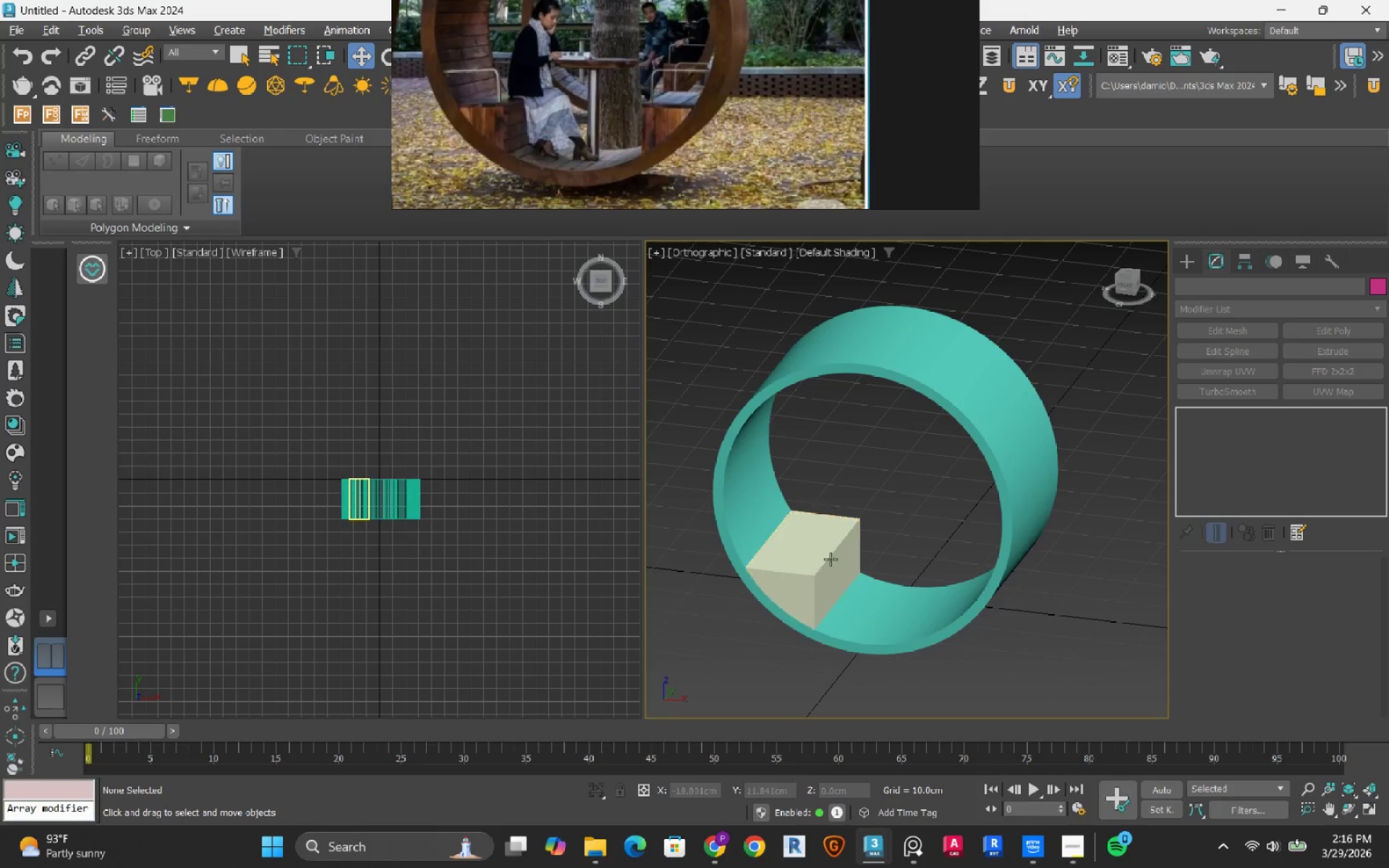 
key(Alt+AltRight)
 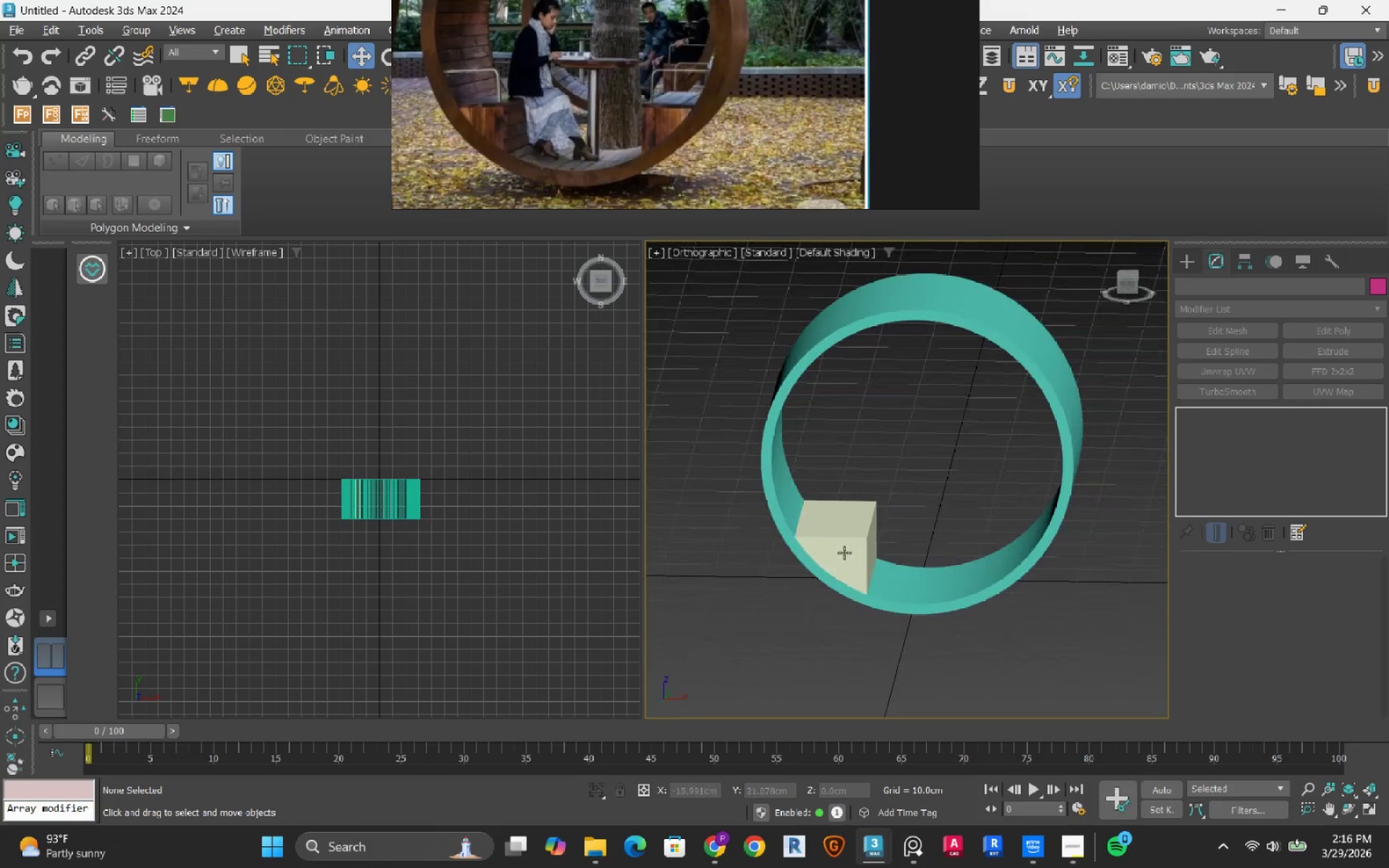 
key(Alt+AltRight)
 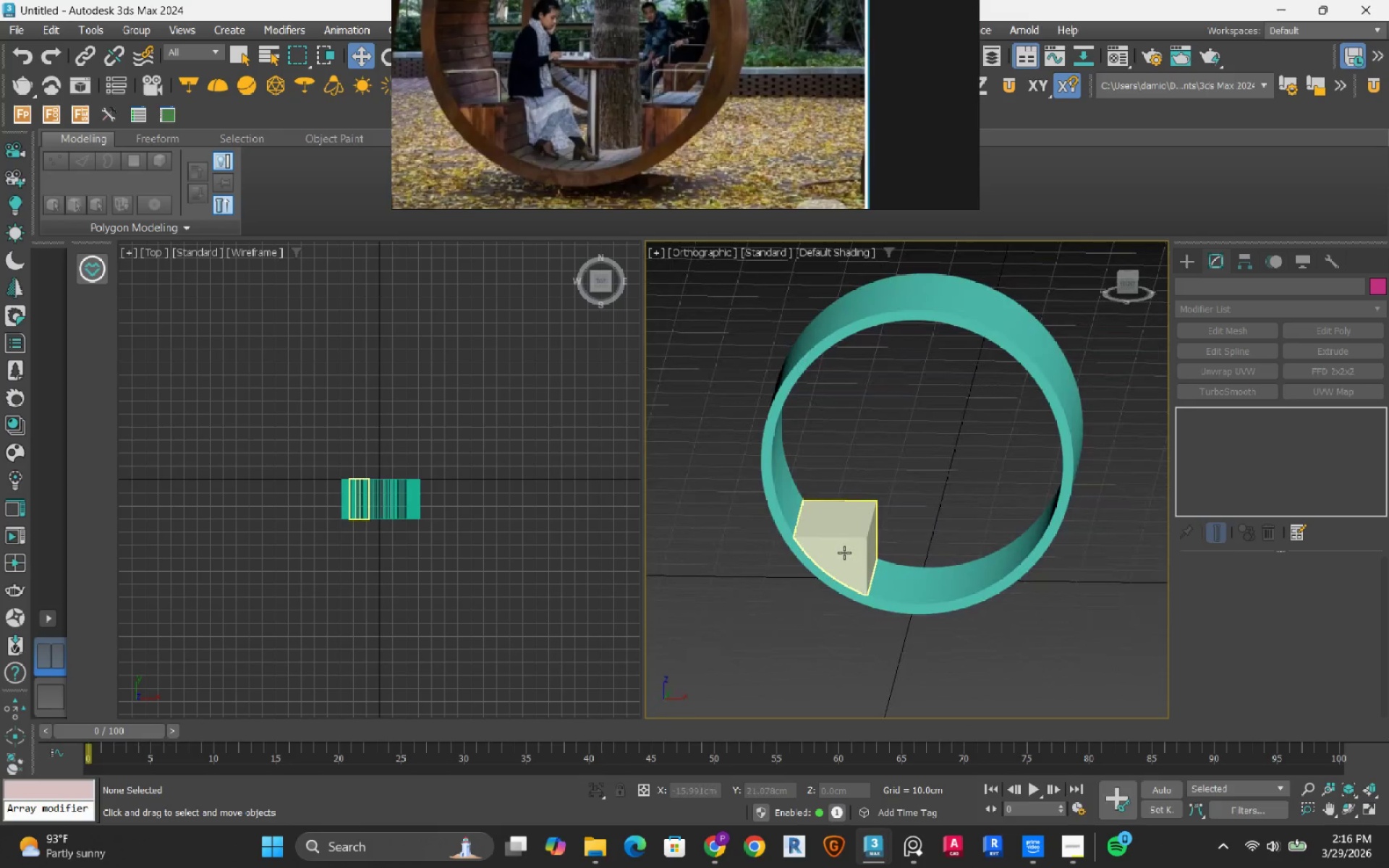 
key(Alt+AltRight)
 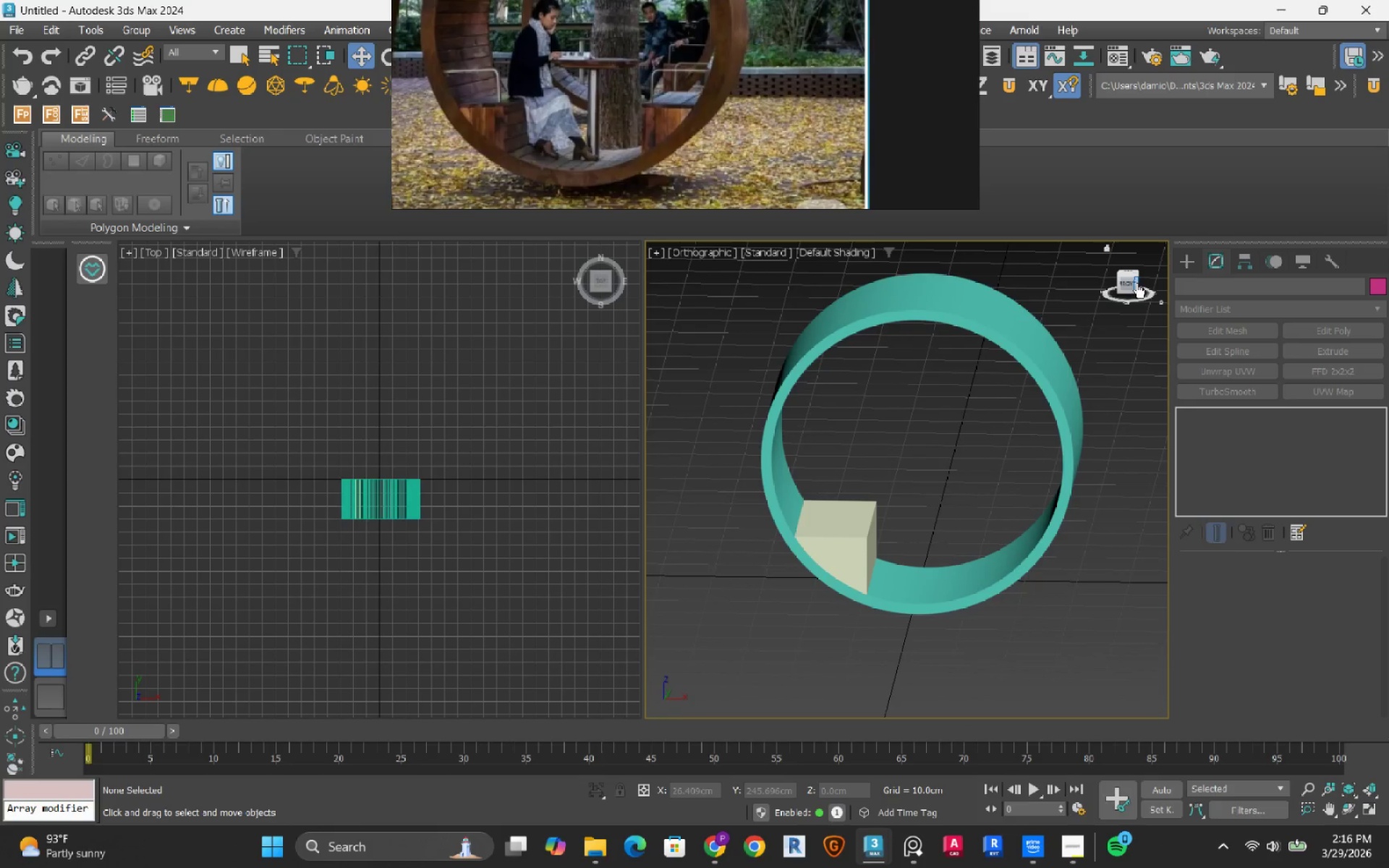 
left_click([1125, 288])
 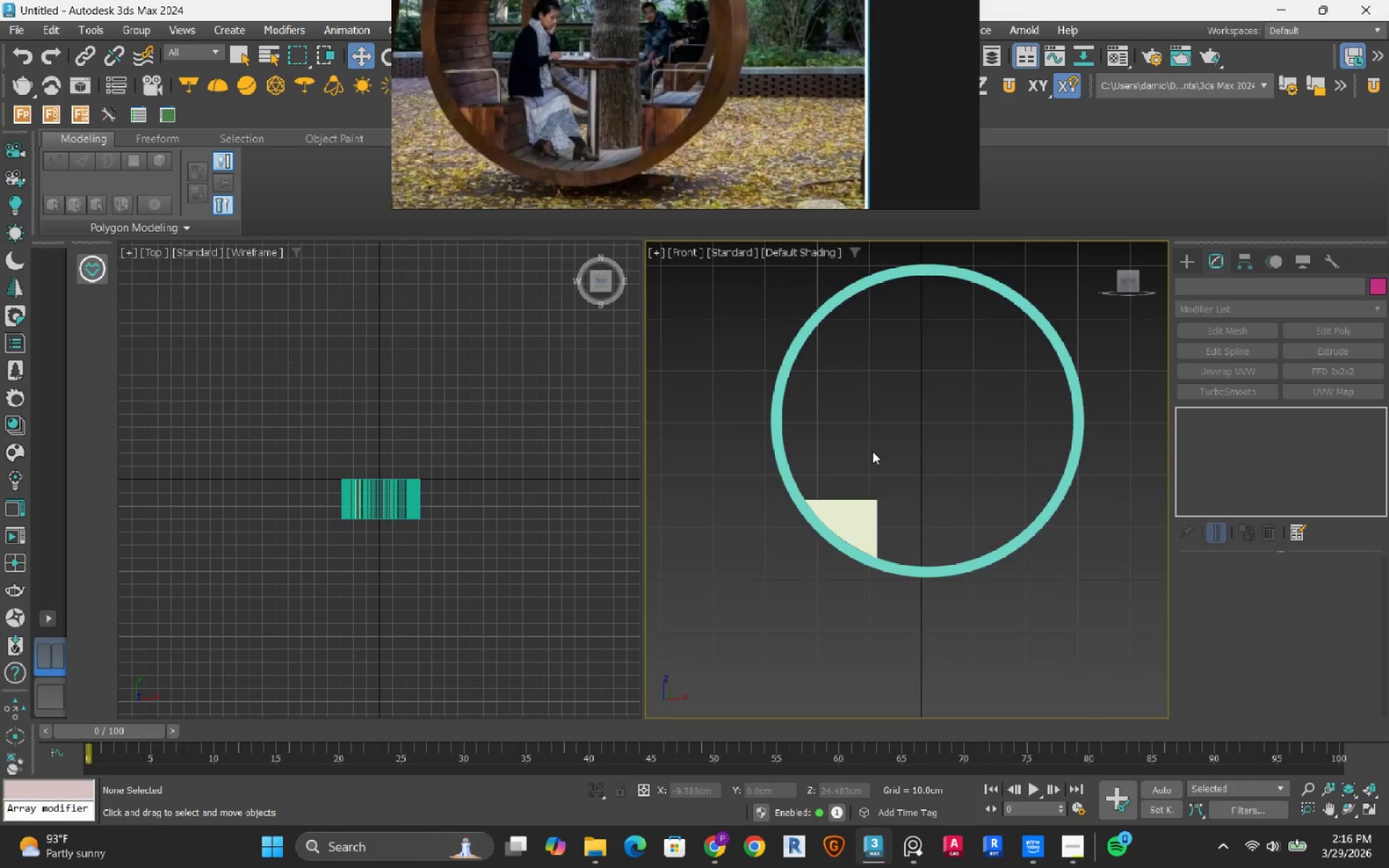 
scroll: coordinate [868, 452], scroll_direction: up, amount: 2.0
 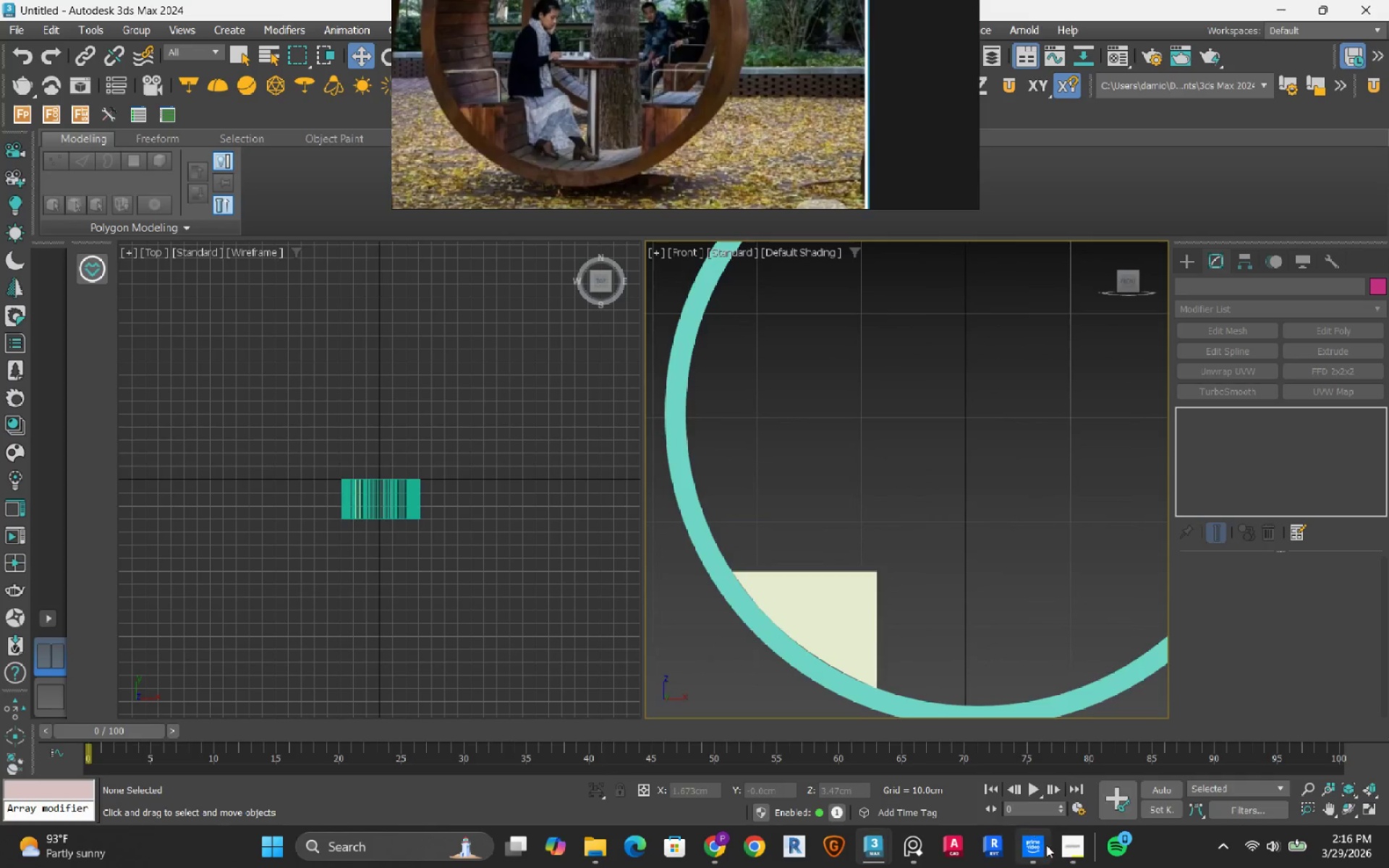 
left_click([1065, 845])